 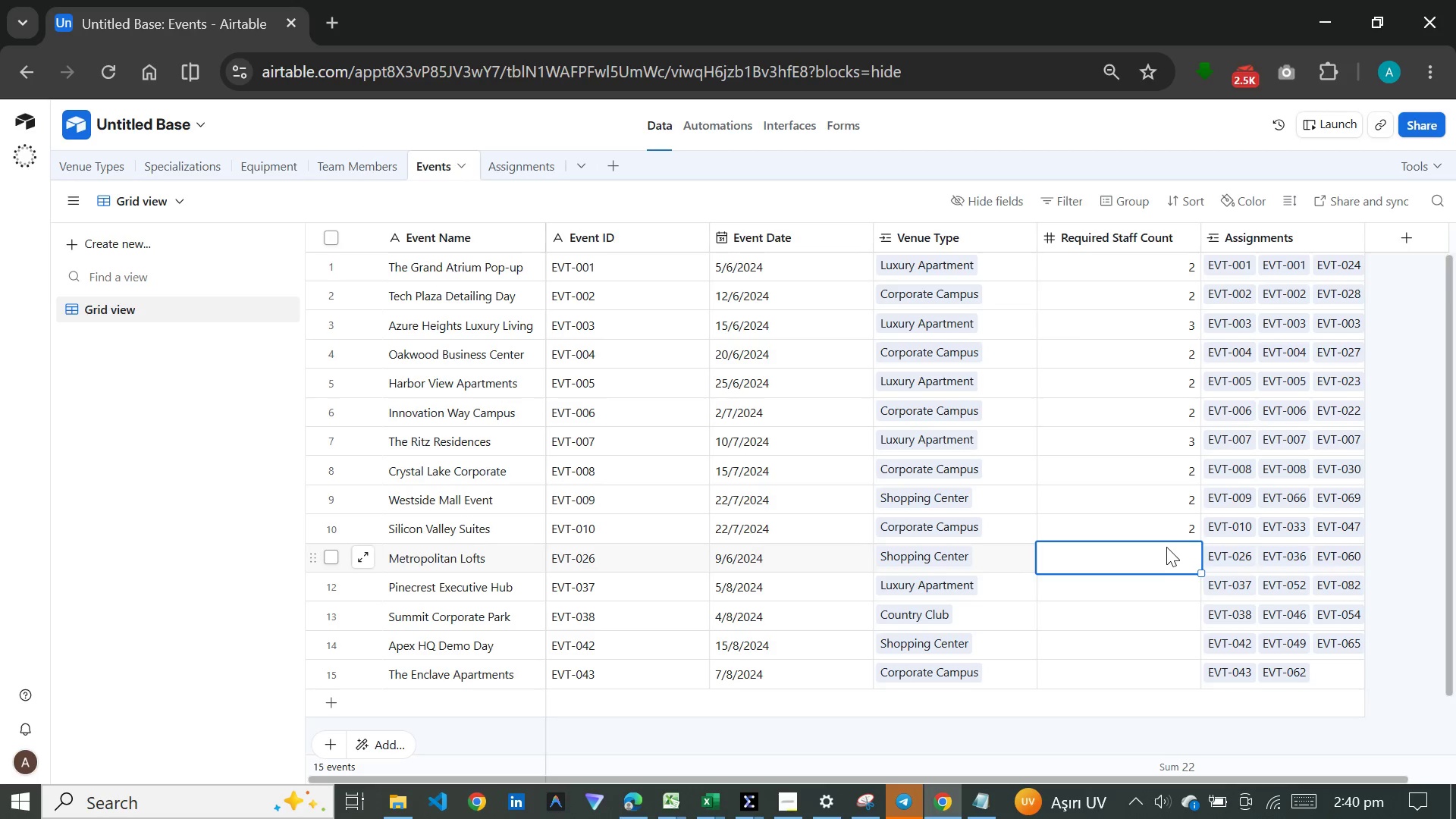 
key(3)
 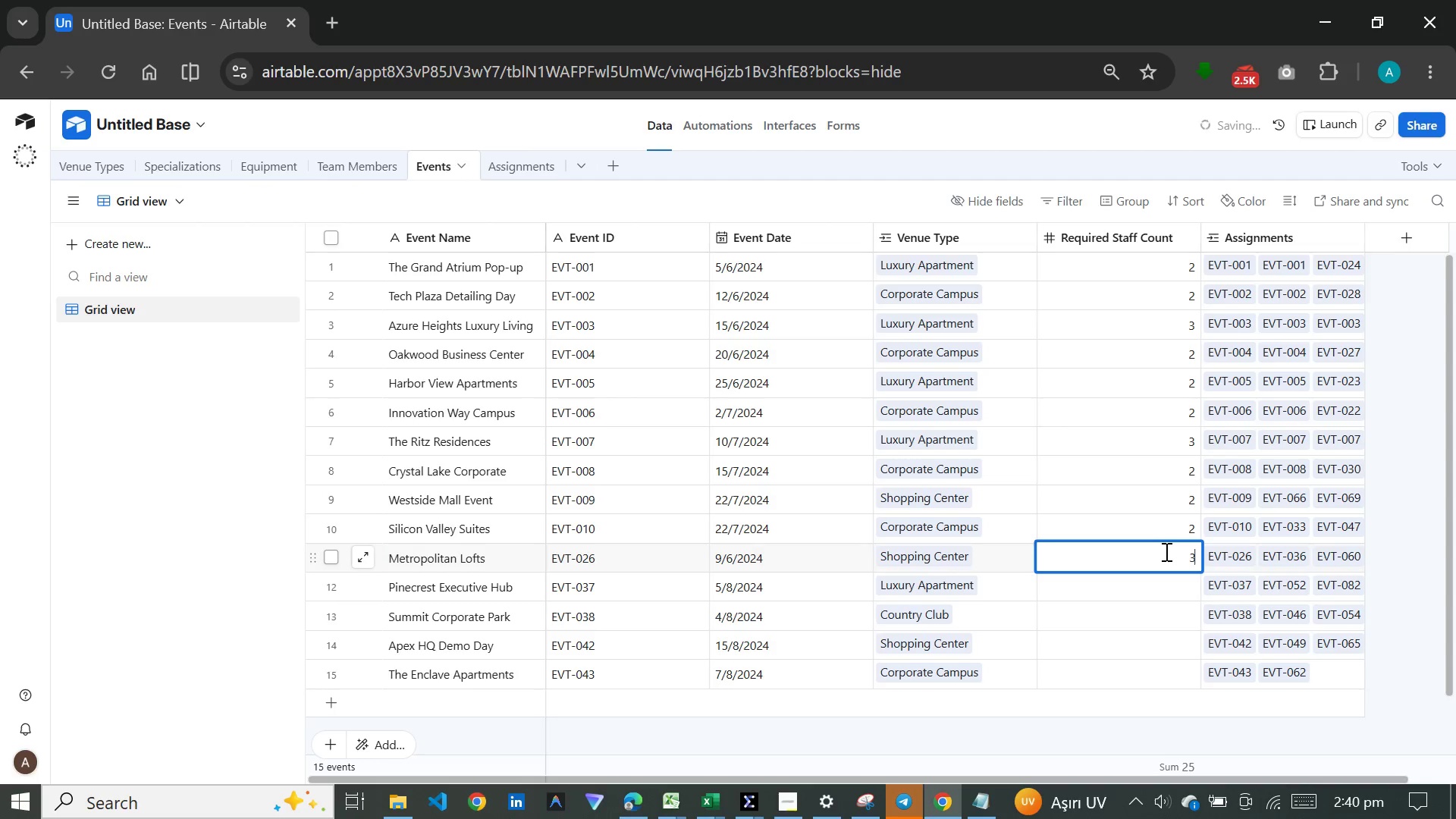 
key(Enter)
 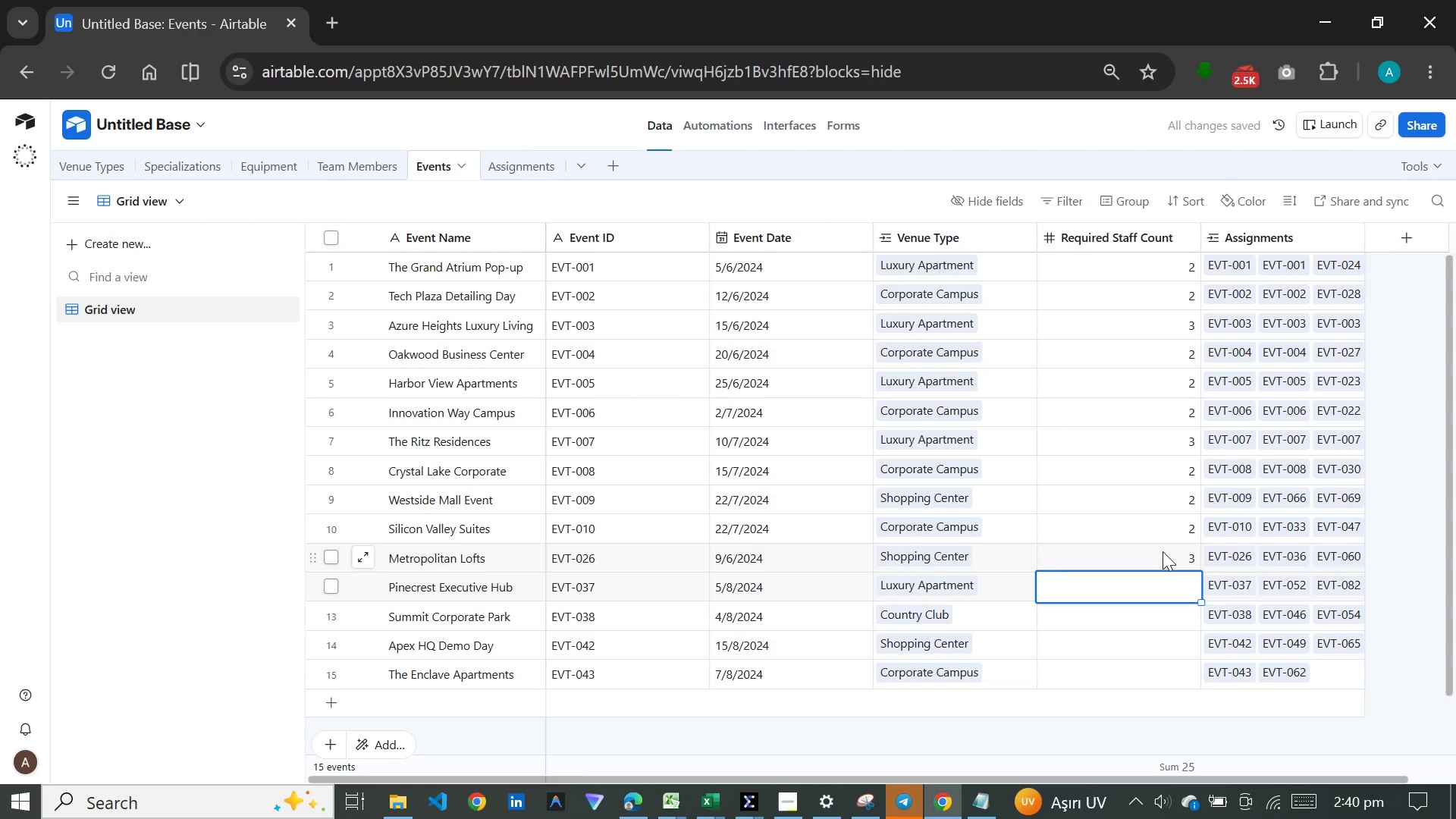 
wait(6.2)
 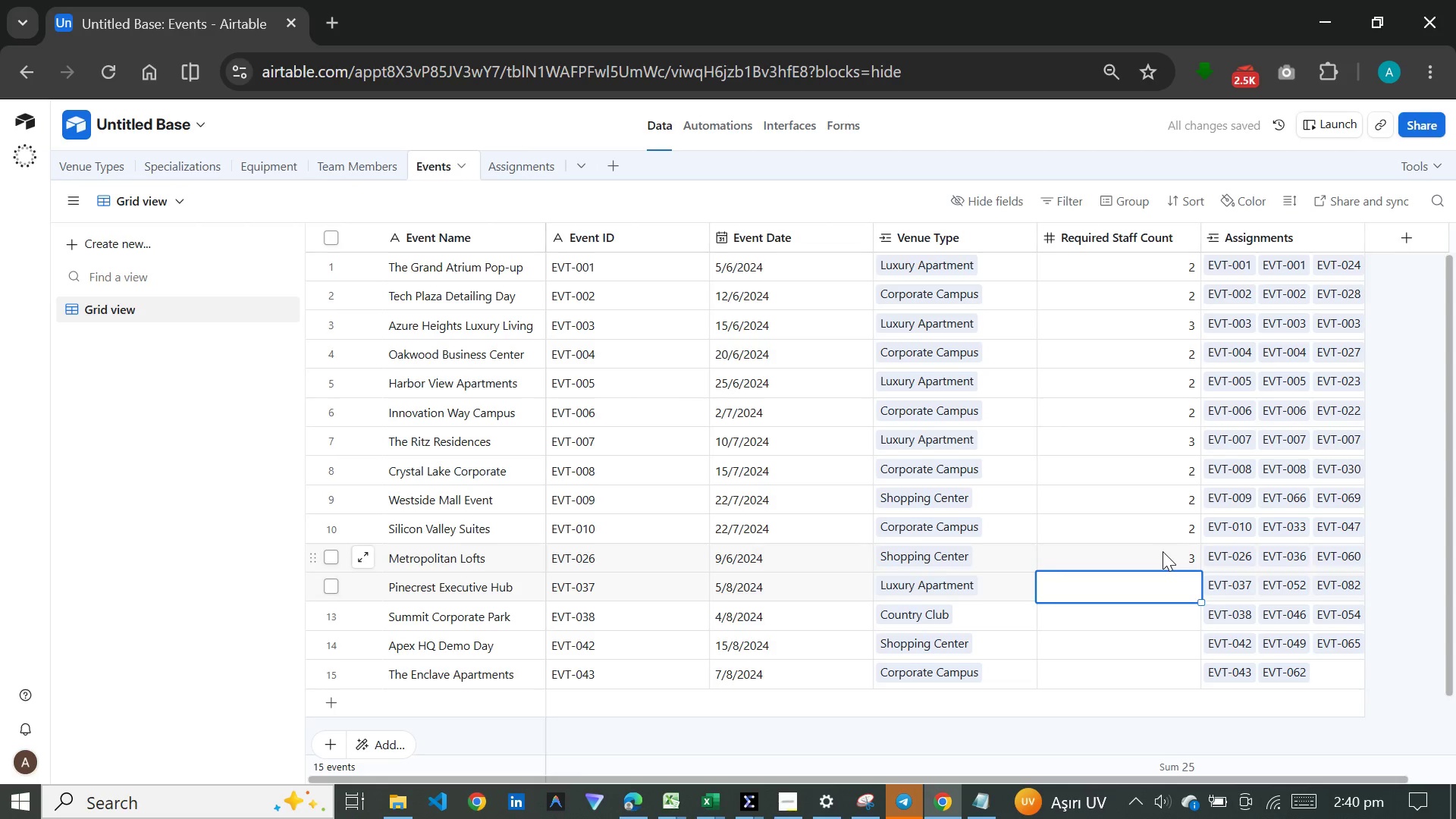 
key(2)
 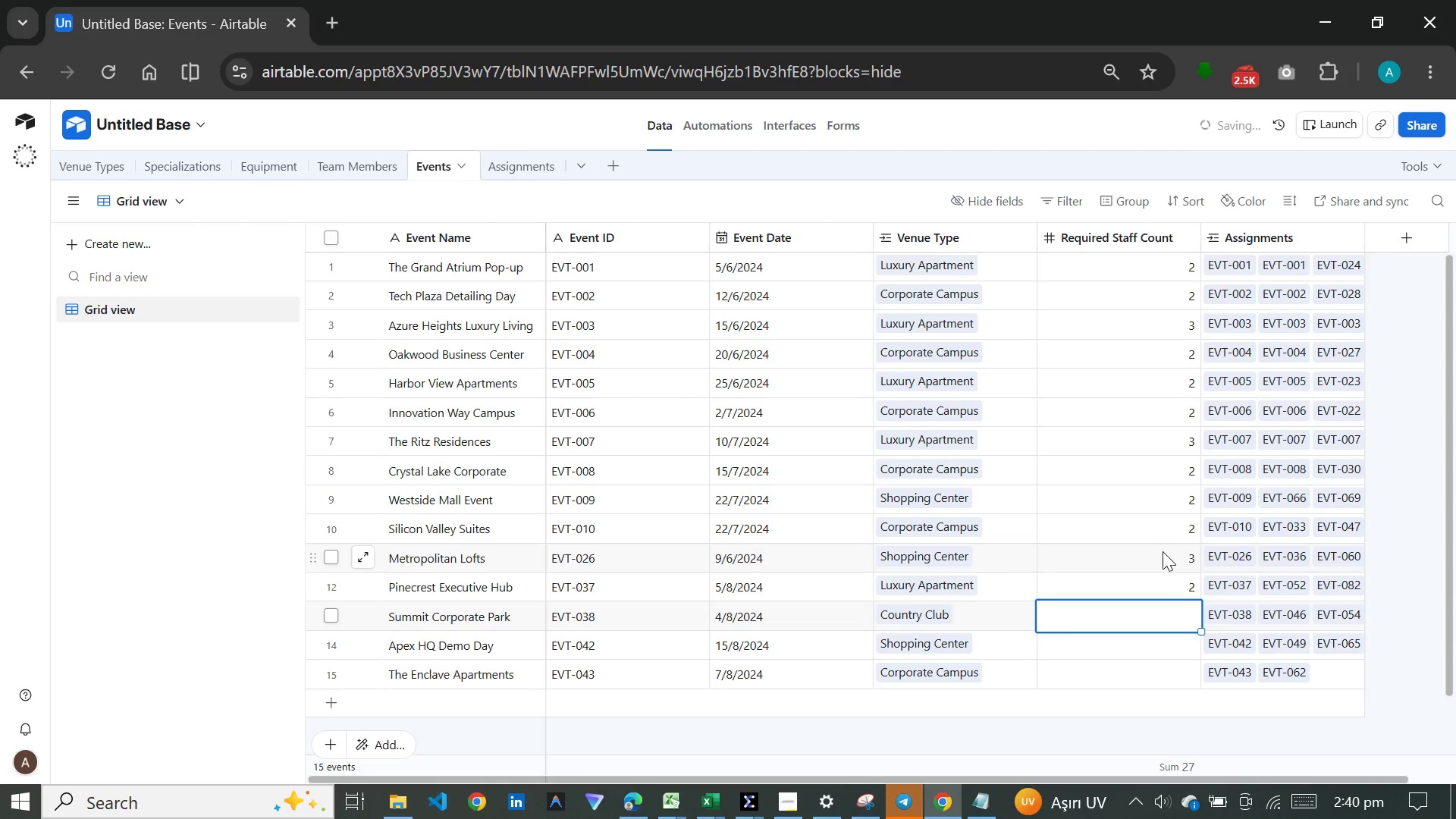 
key(Enter)
 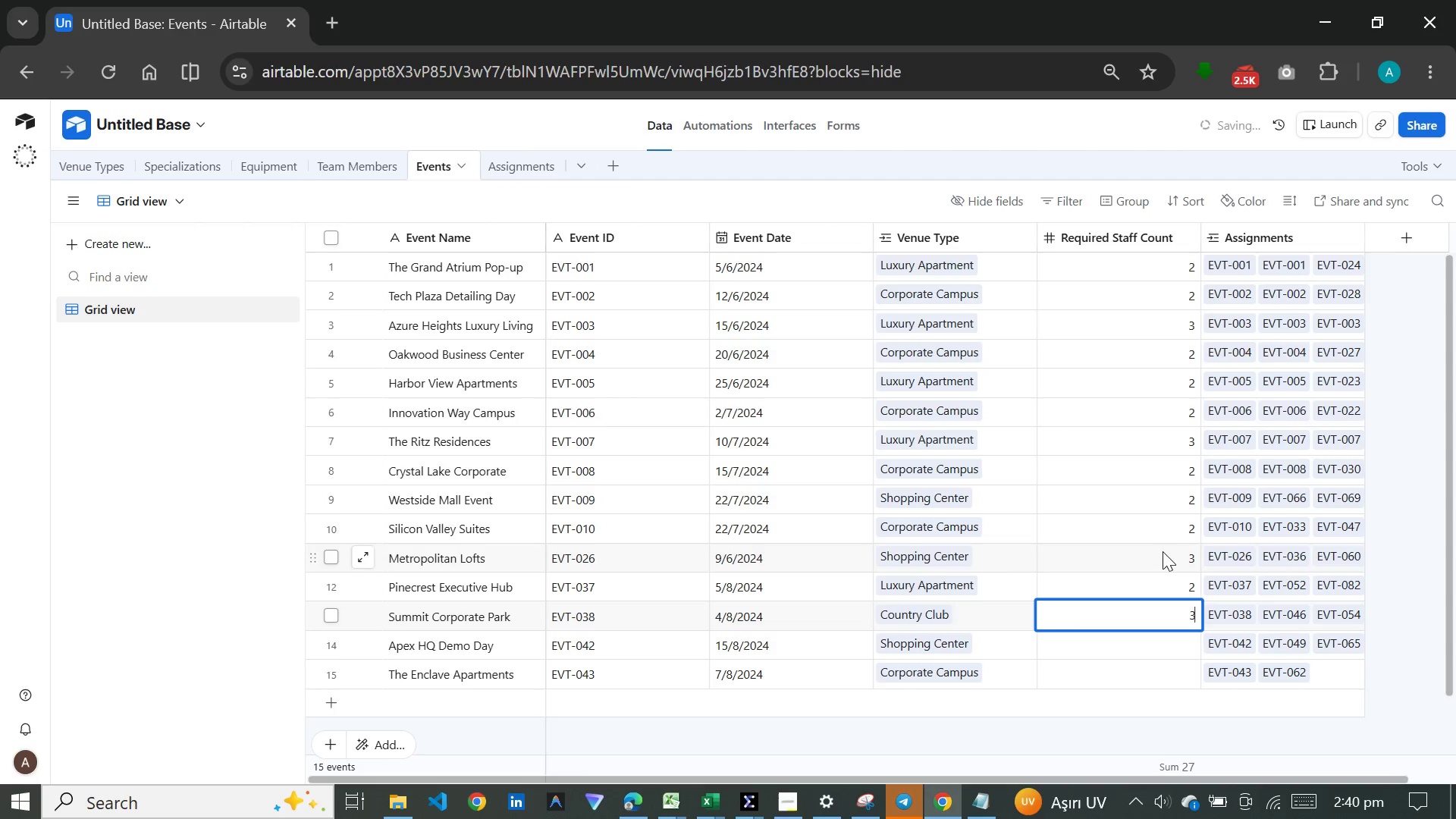 
key(3)
 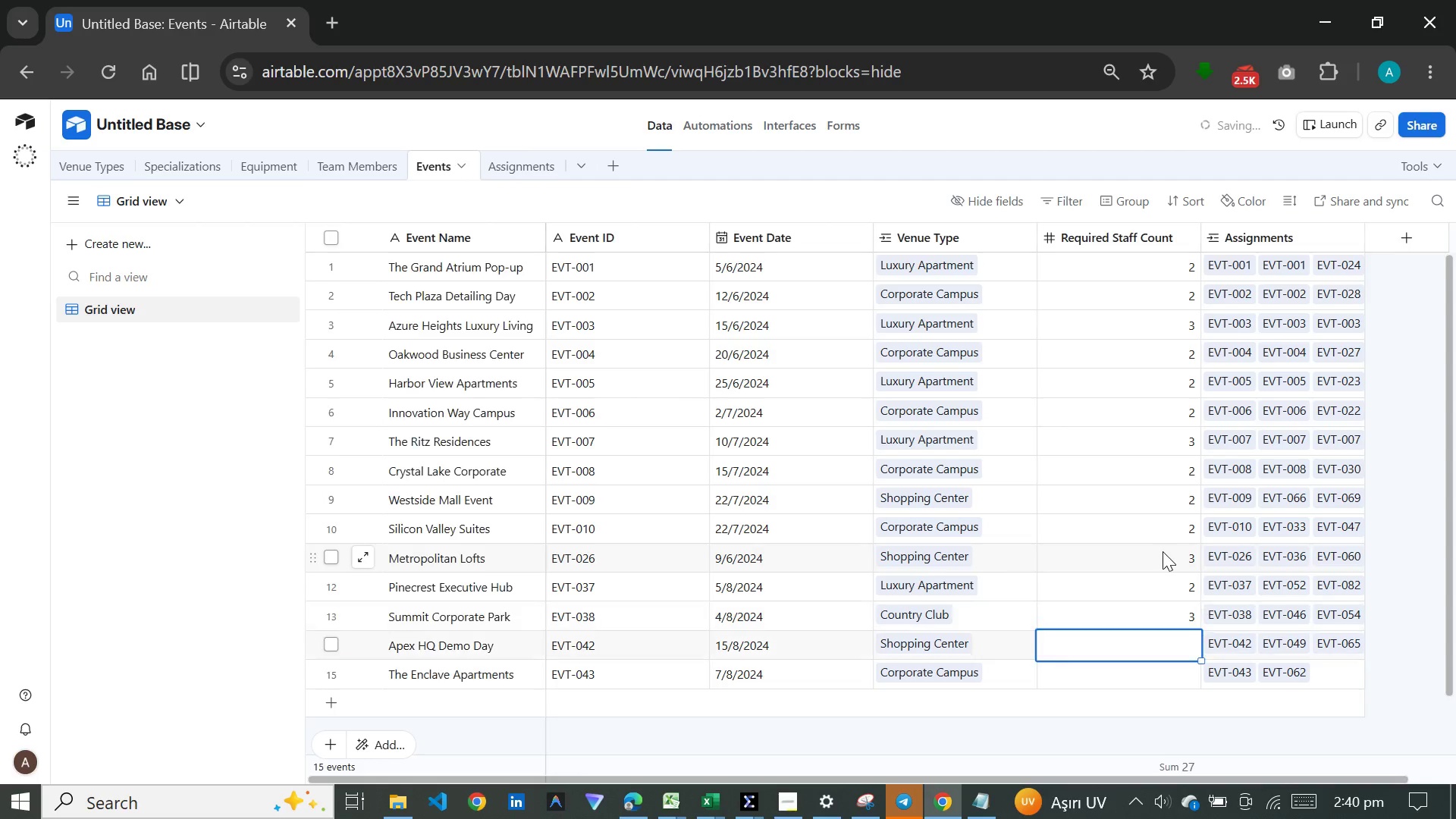 
key(Enter)
 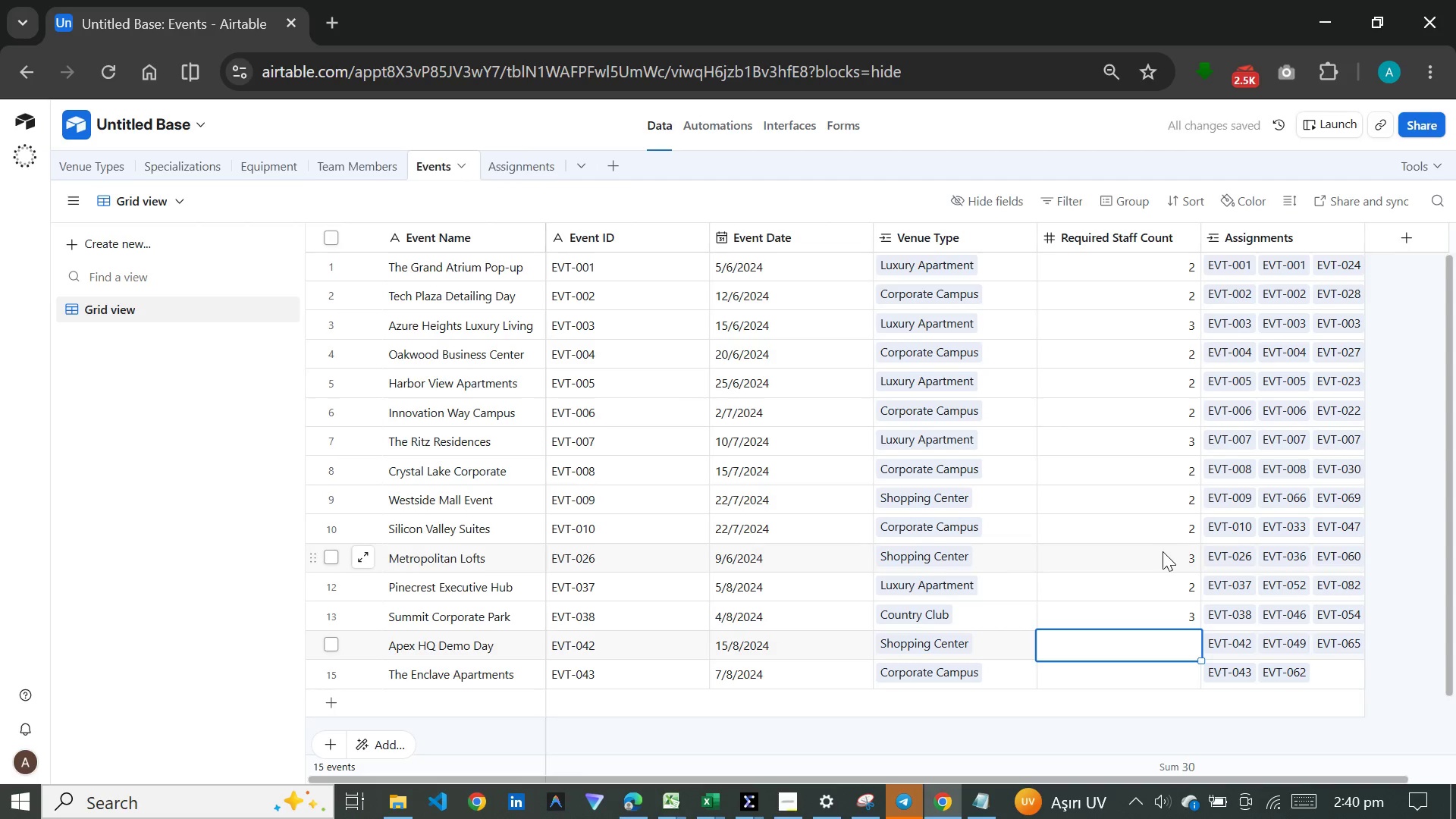 
key(2)
 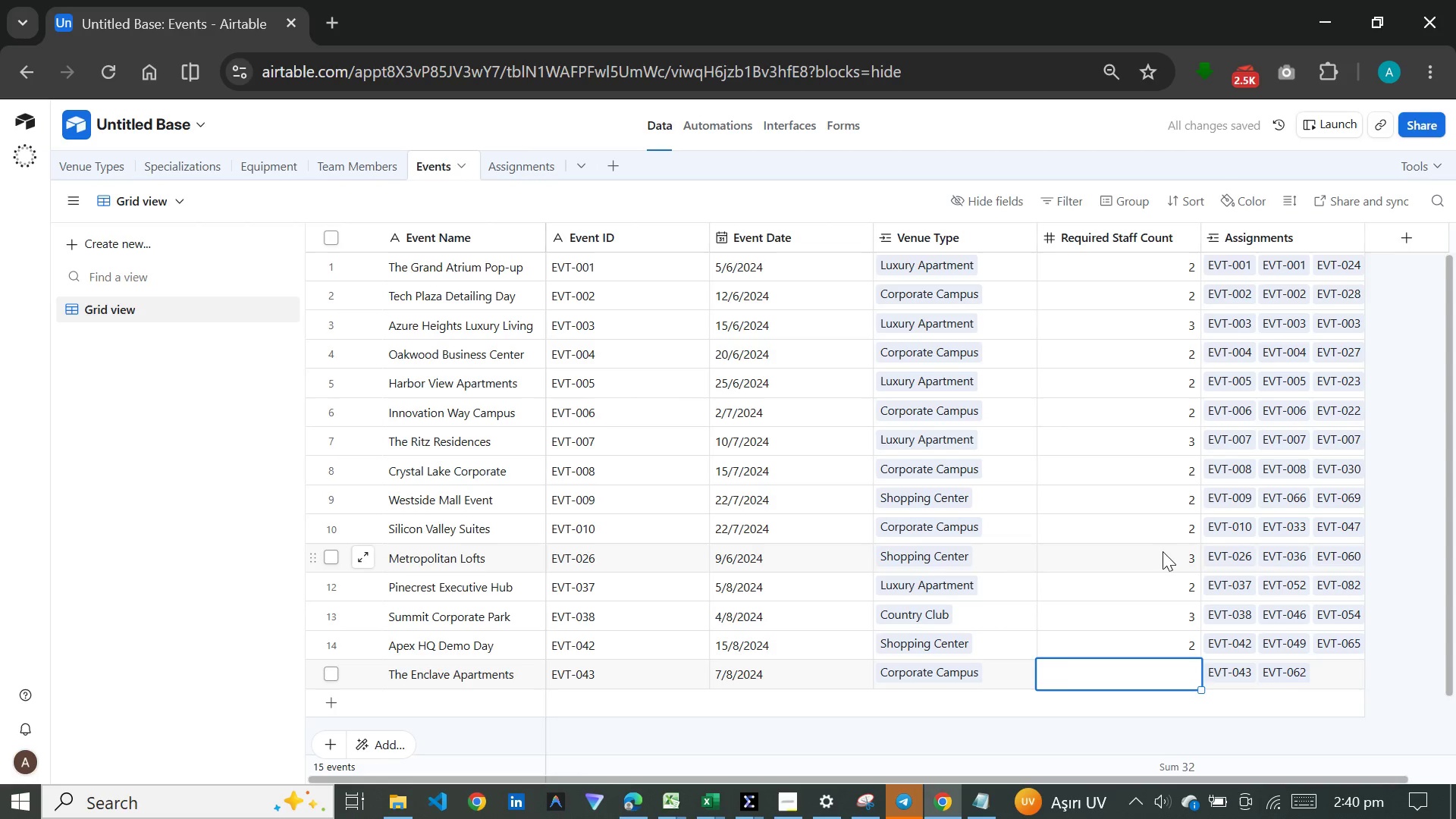 
key(Enter)
 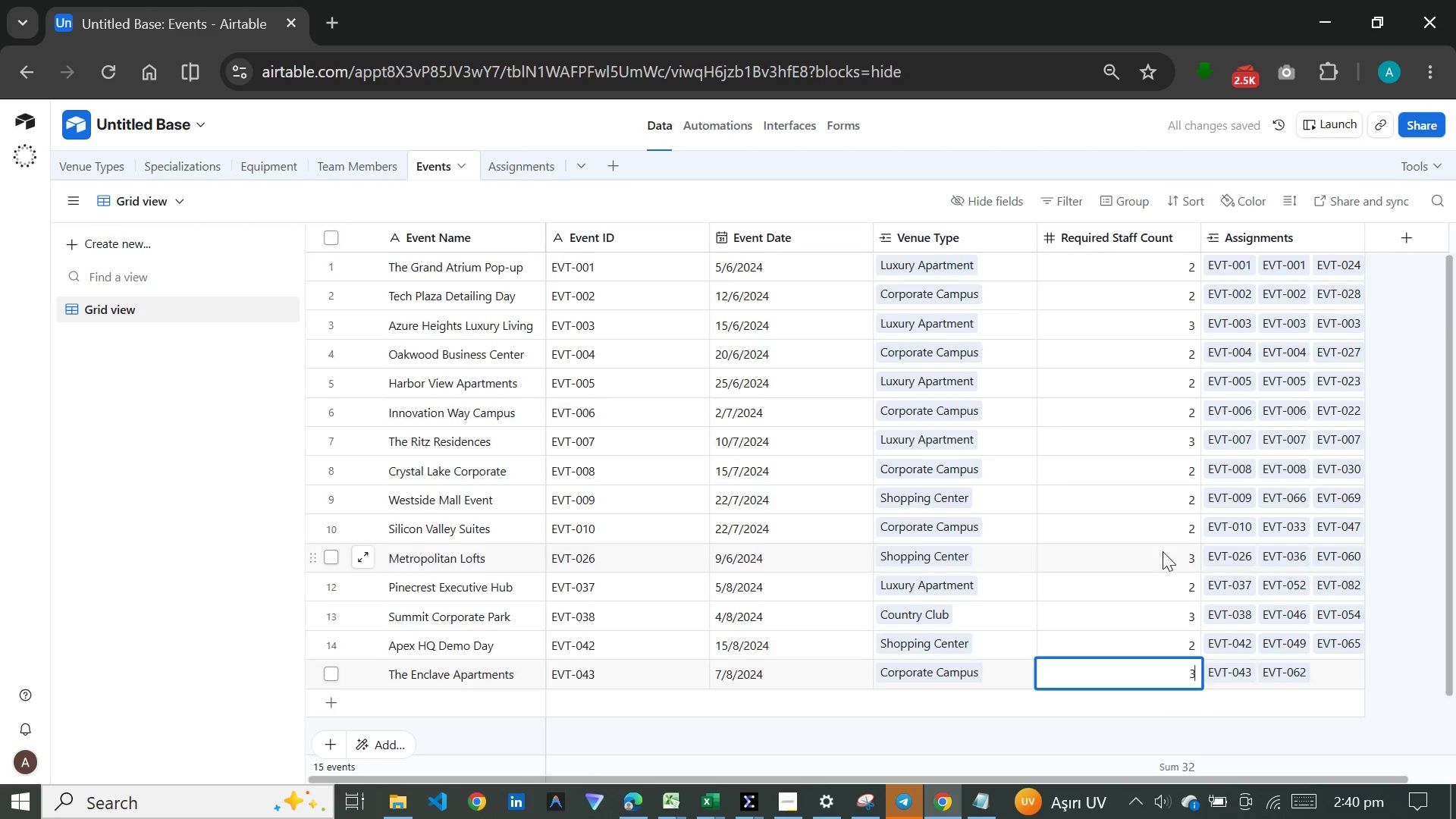 
key(3)
 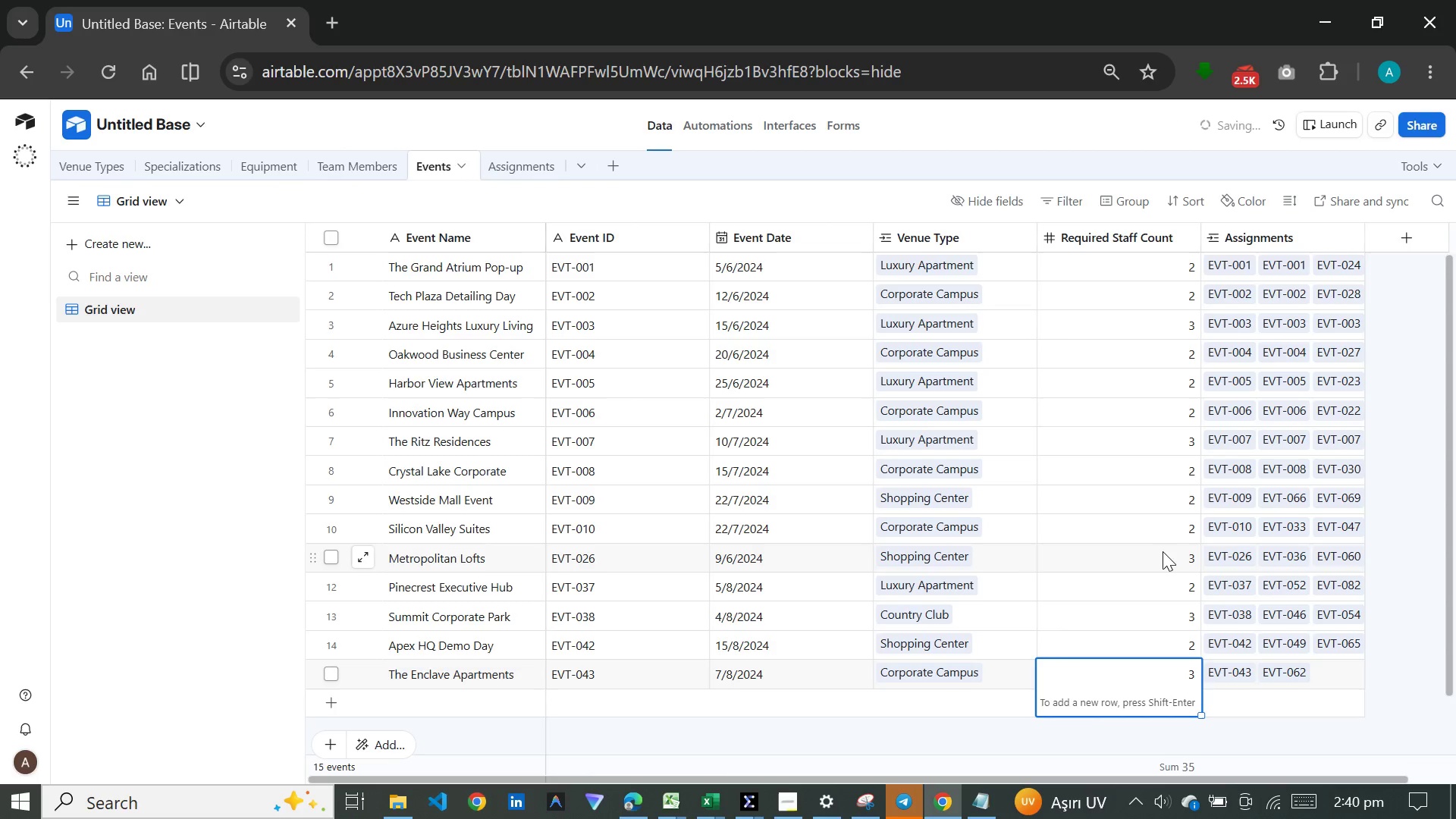 
key(Enter)
 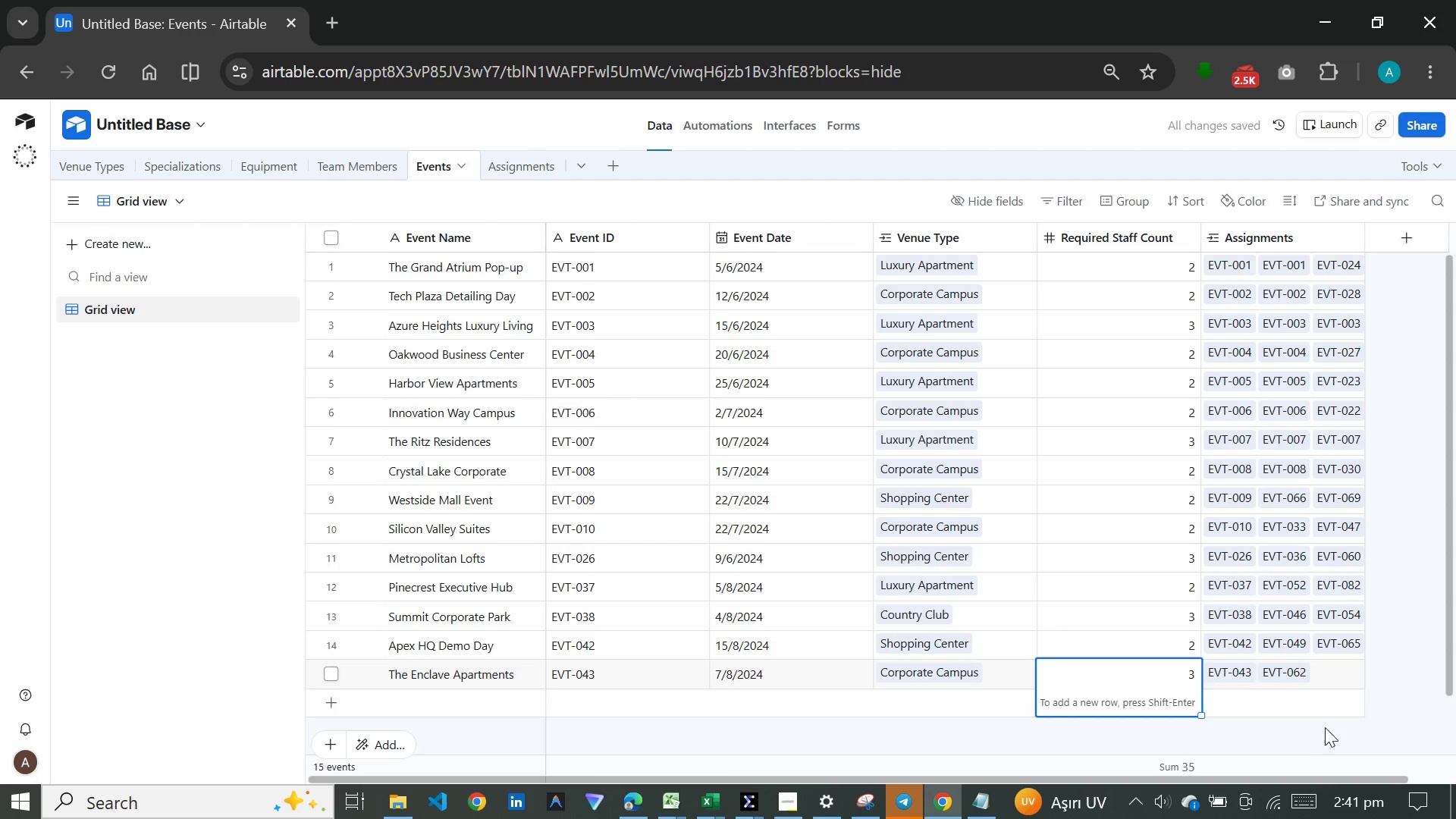 
left_click([1279, 740])
 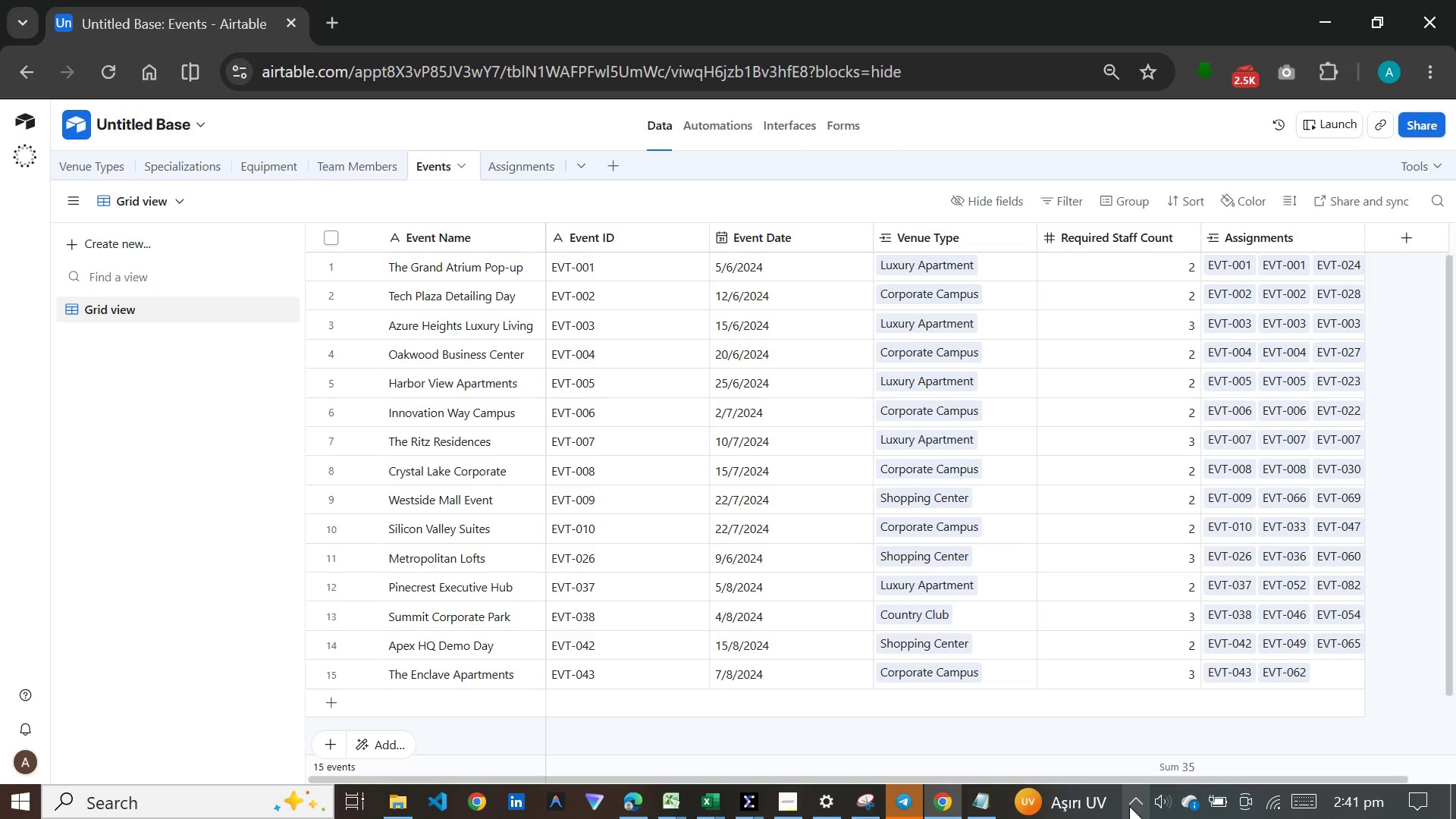 
wait(58.77)
 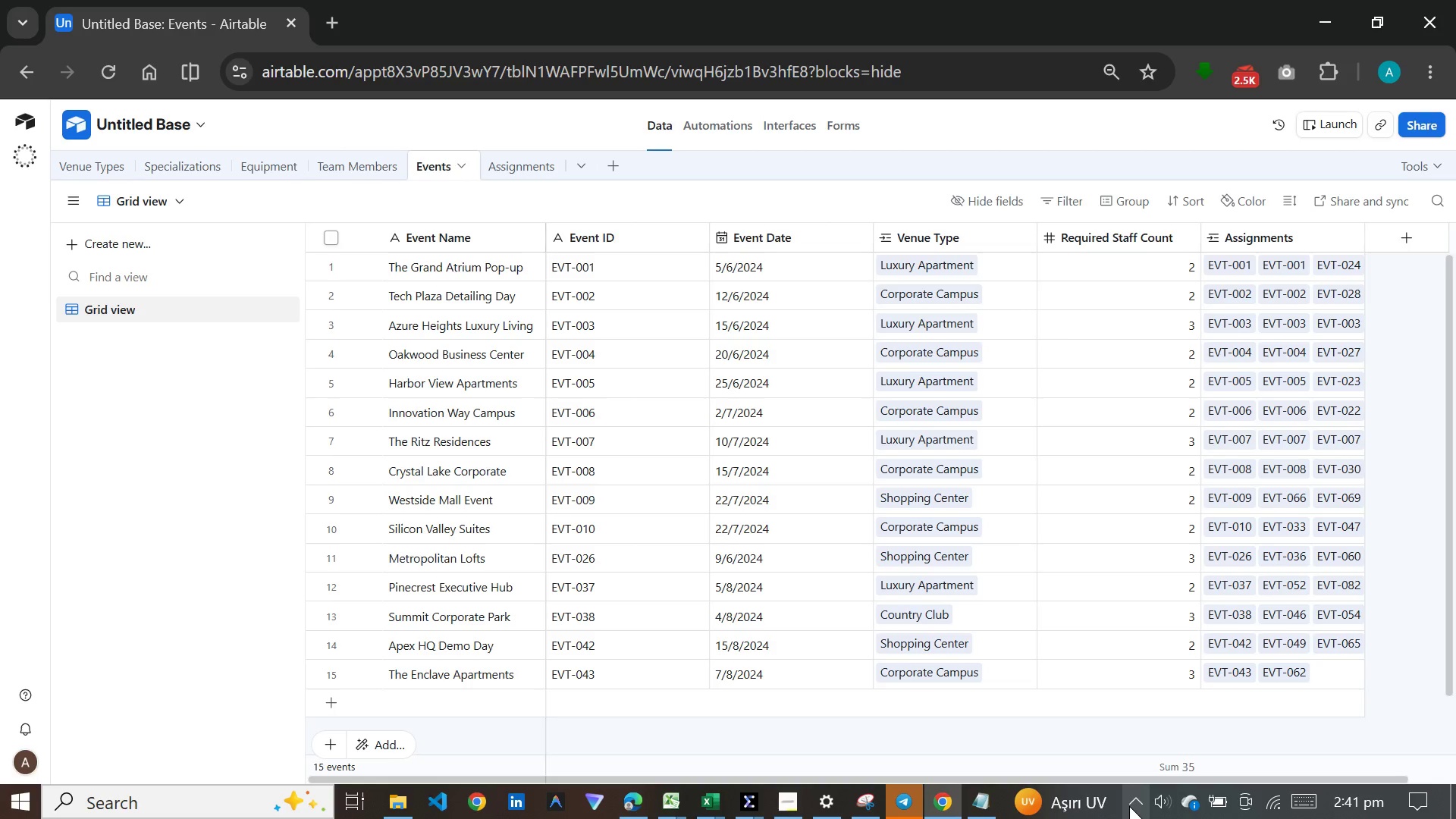 
left_click([509, 165])
 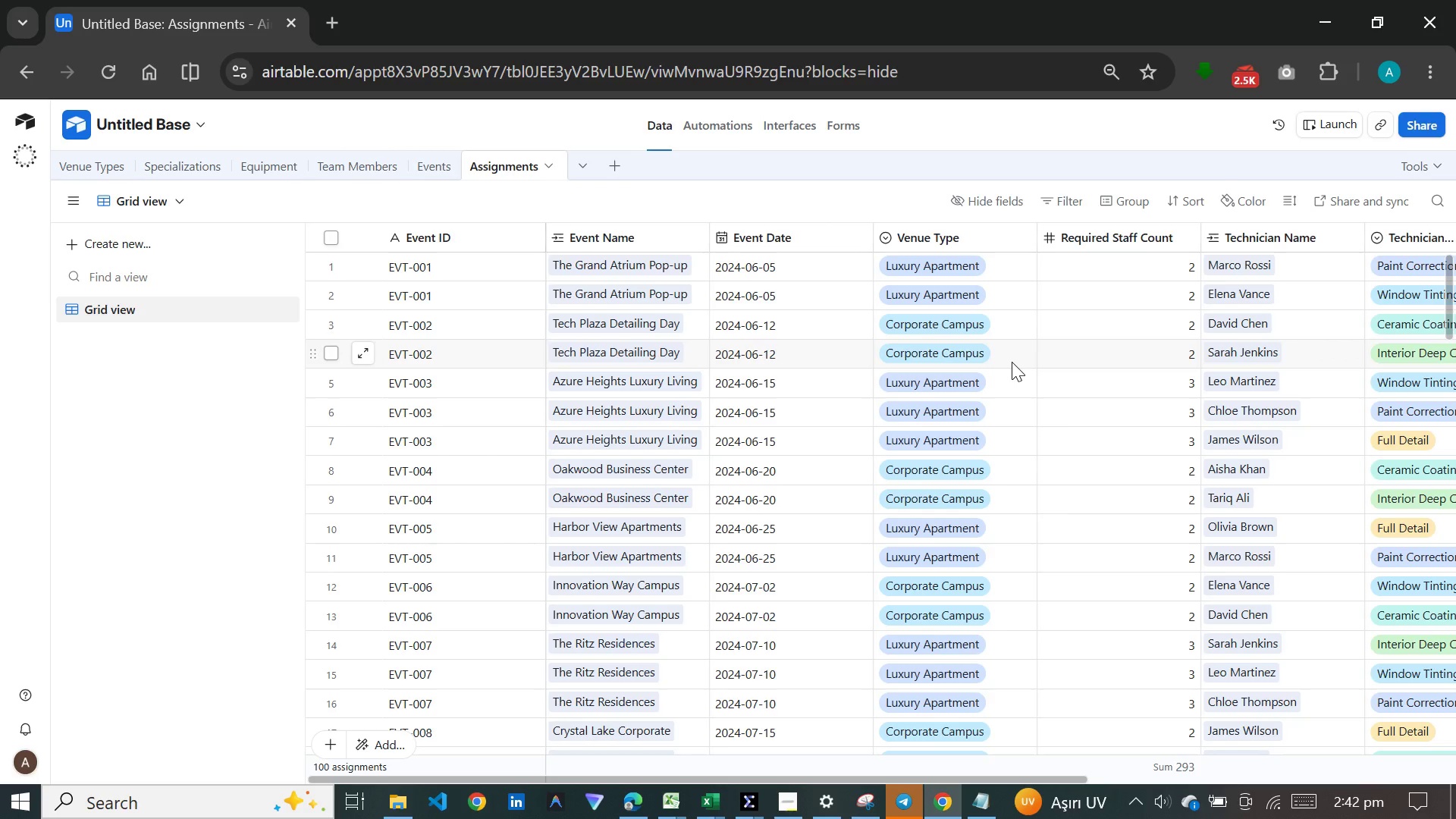 
wait(35.88)
 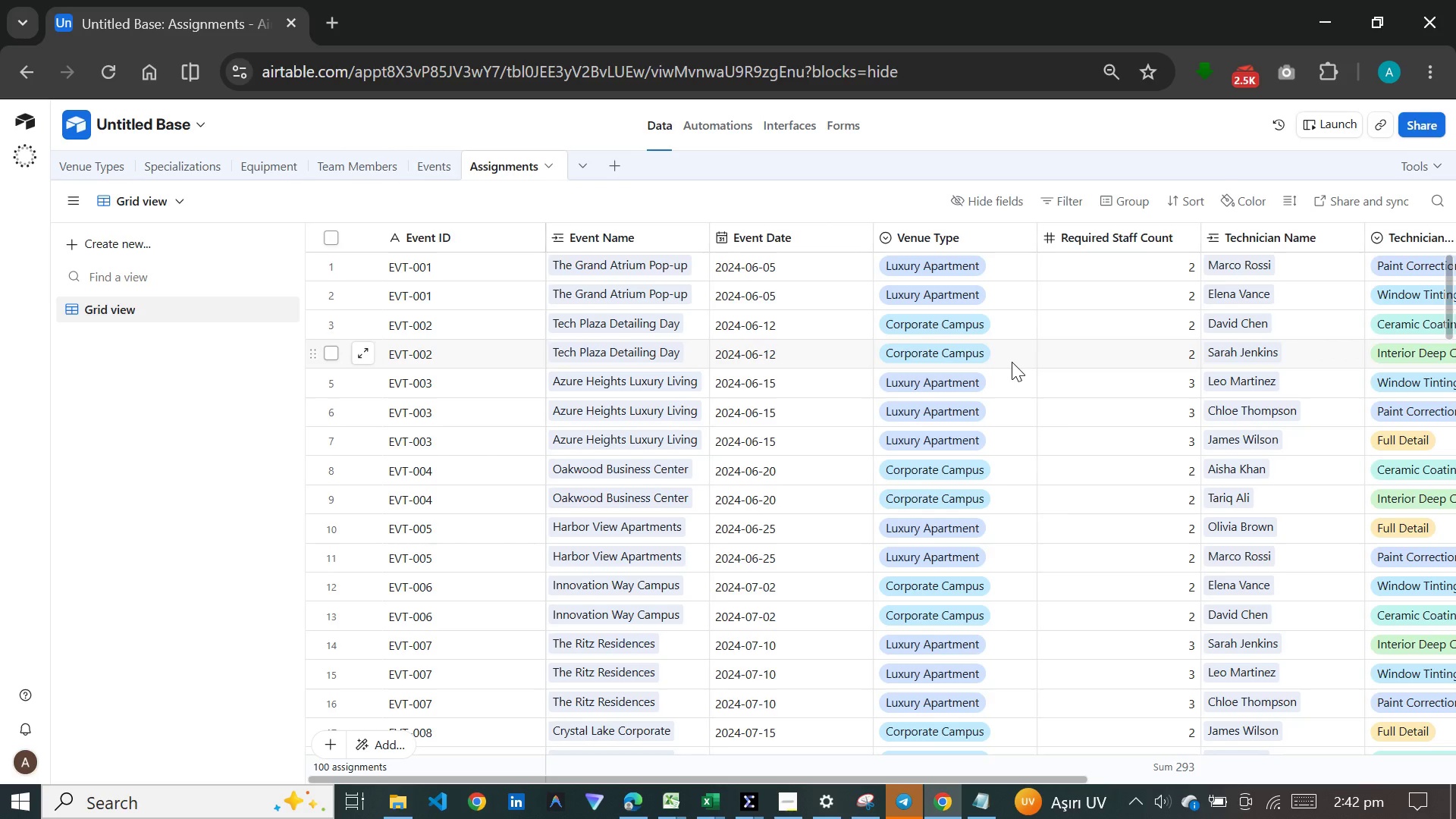 
left_click_drag(start_coordinate=[987, 777], to_coordinate=[1373, 779])
 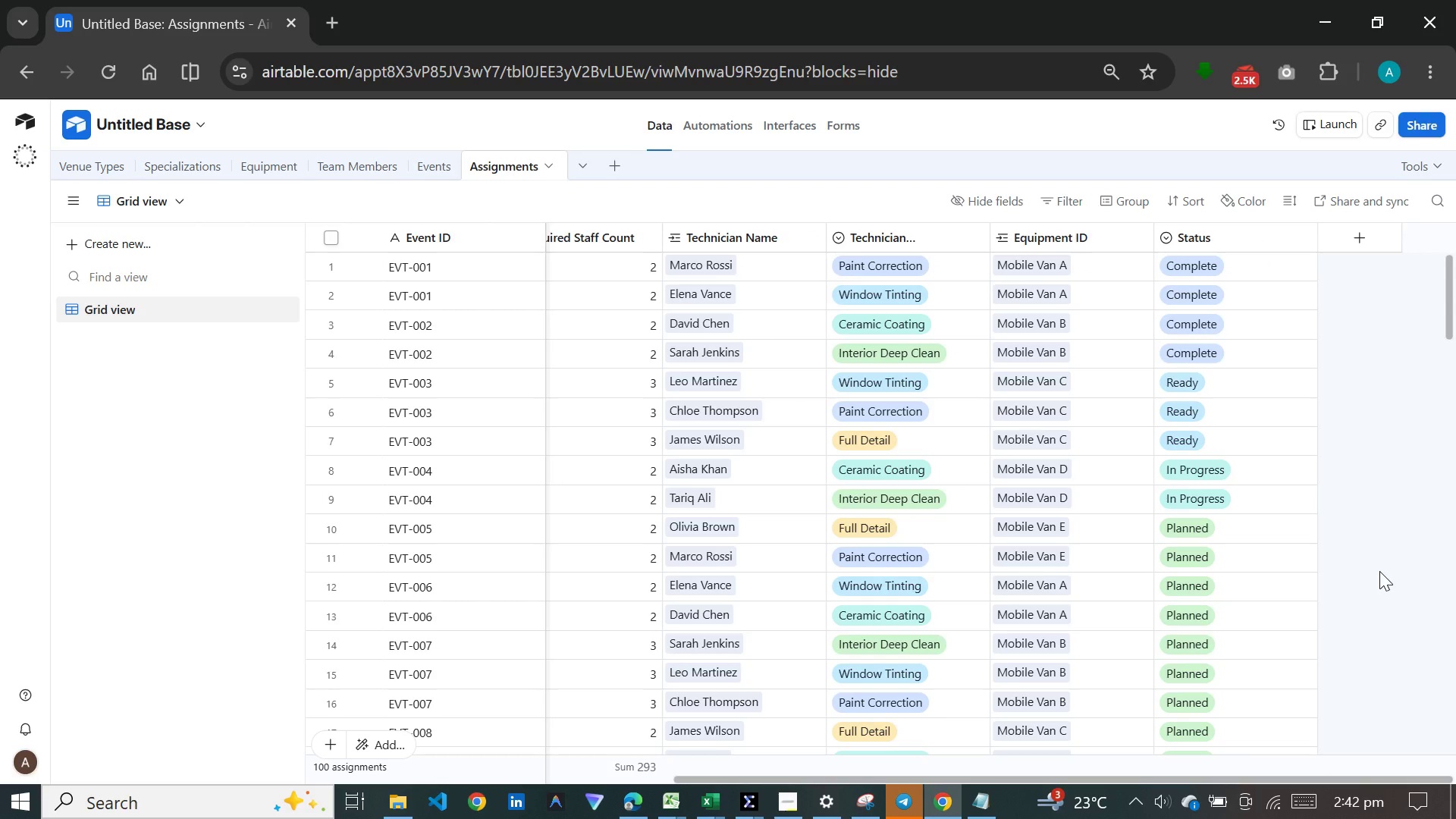 
wait(8.36)
 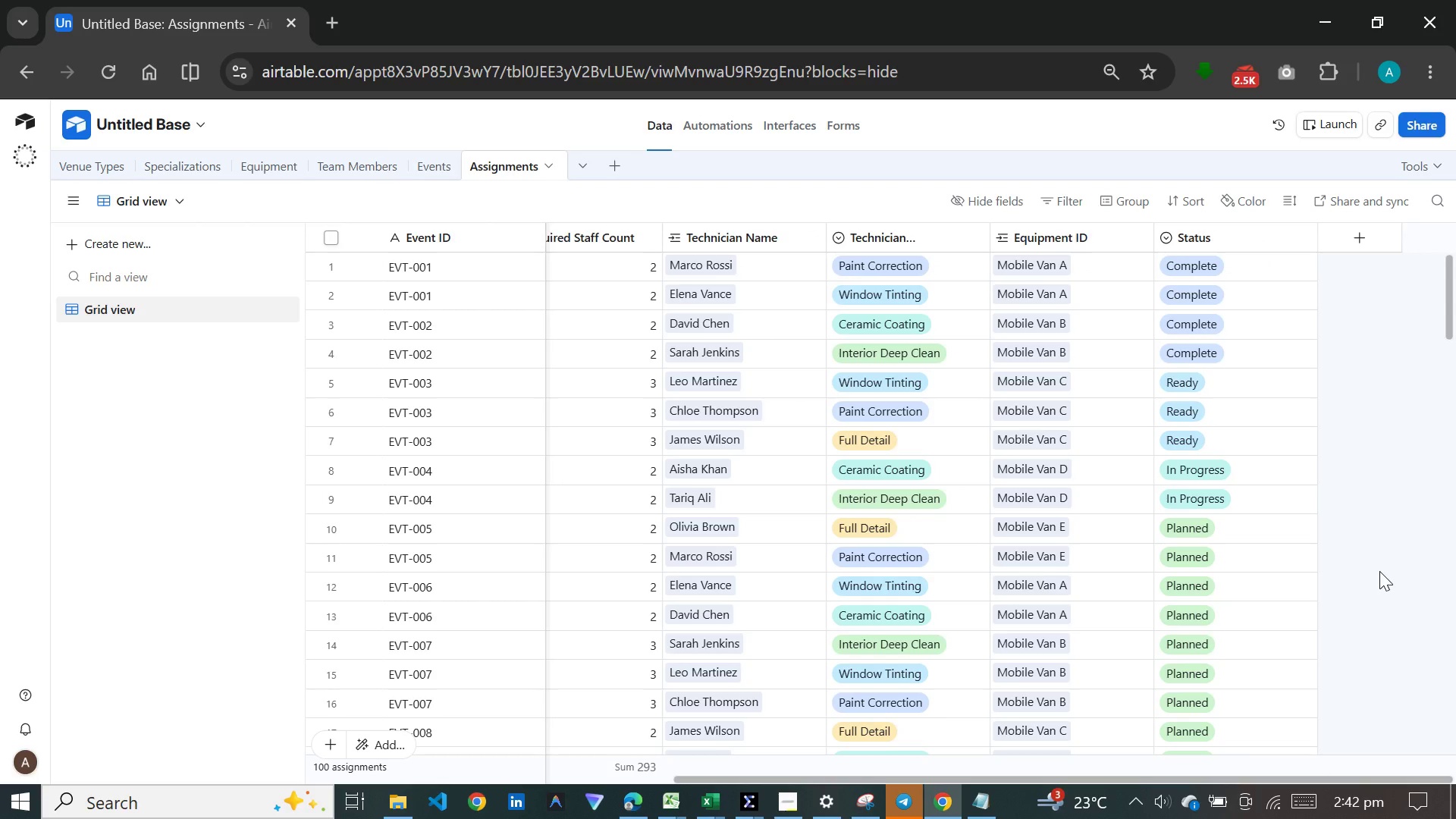 
left_click([89, 165])
 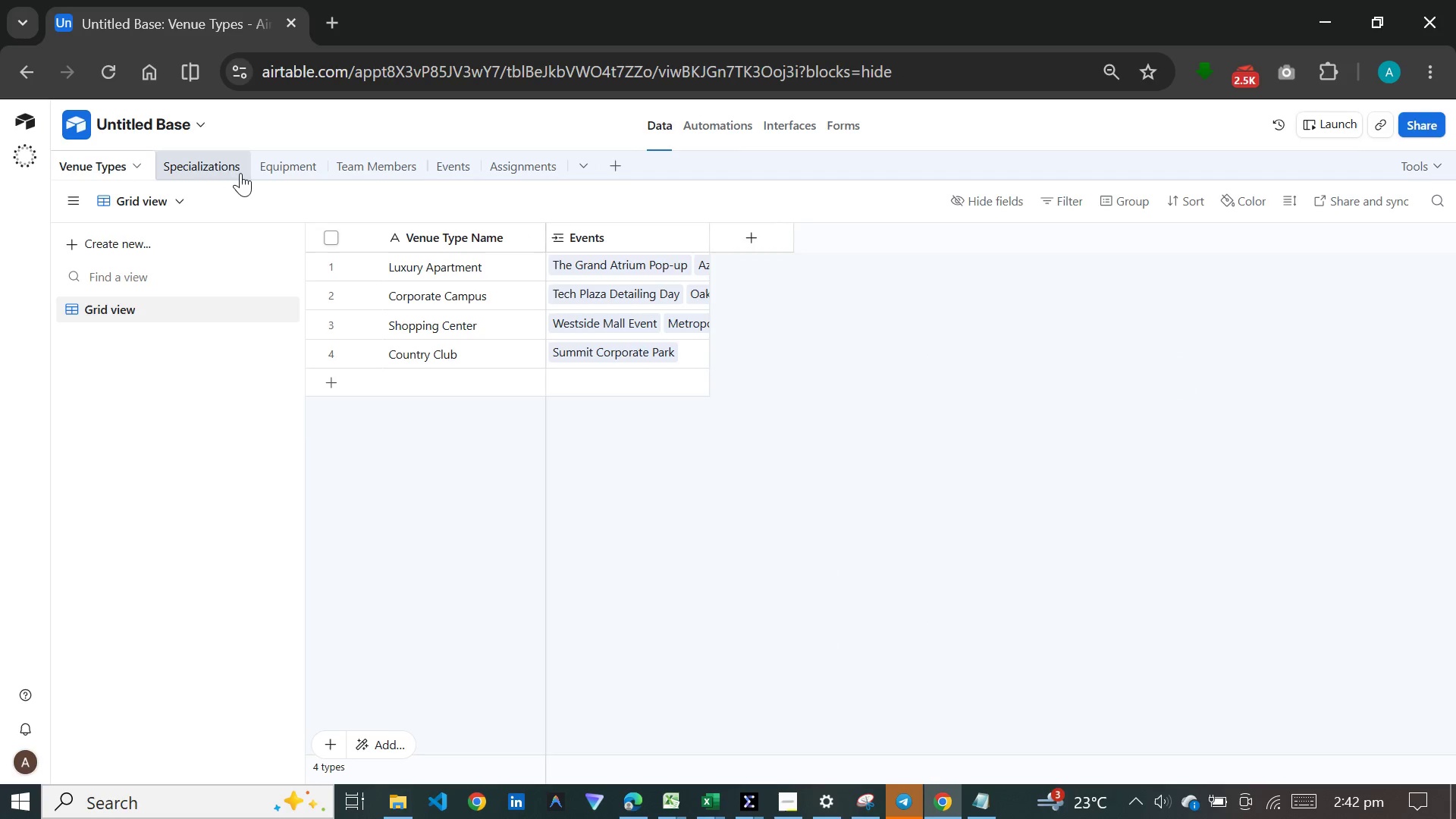 
left_click([225, 169])
 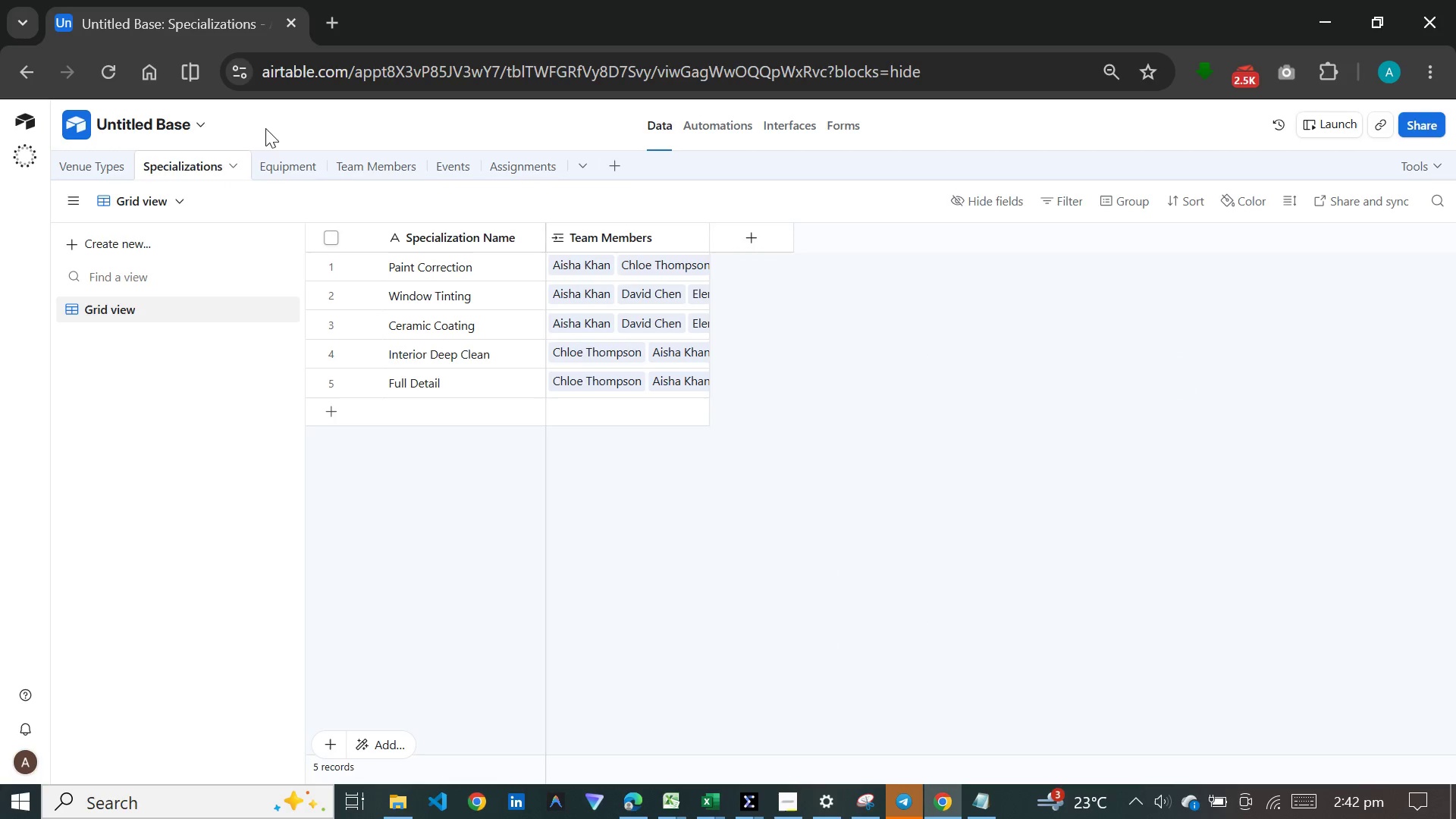 
left_click([283, 165])
 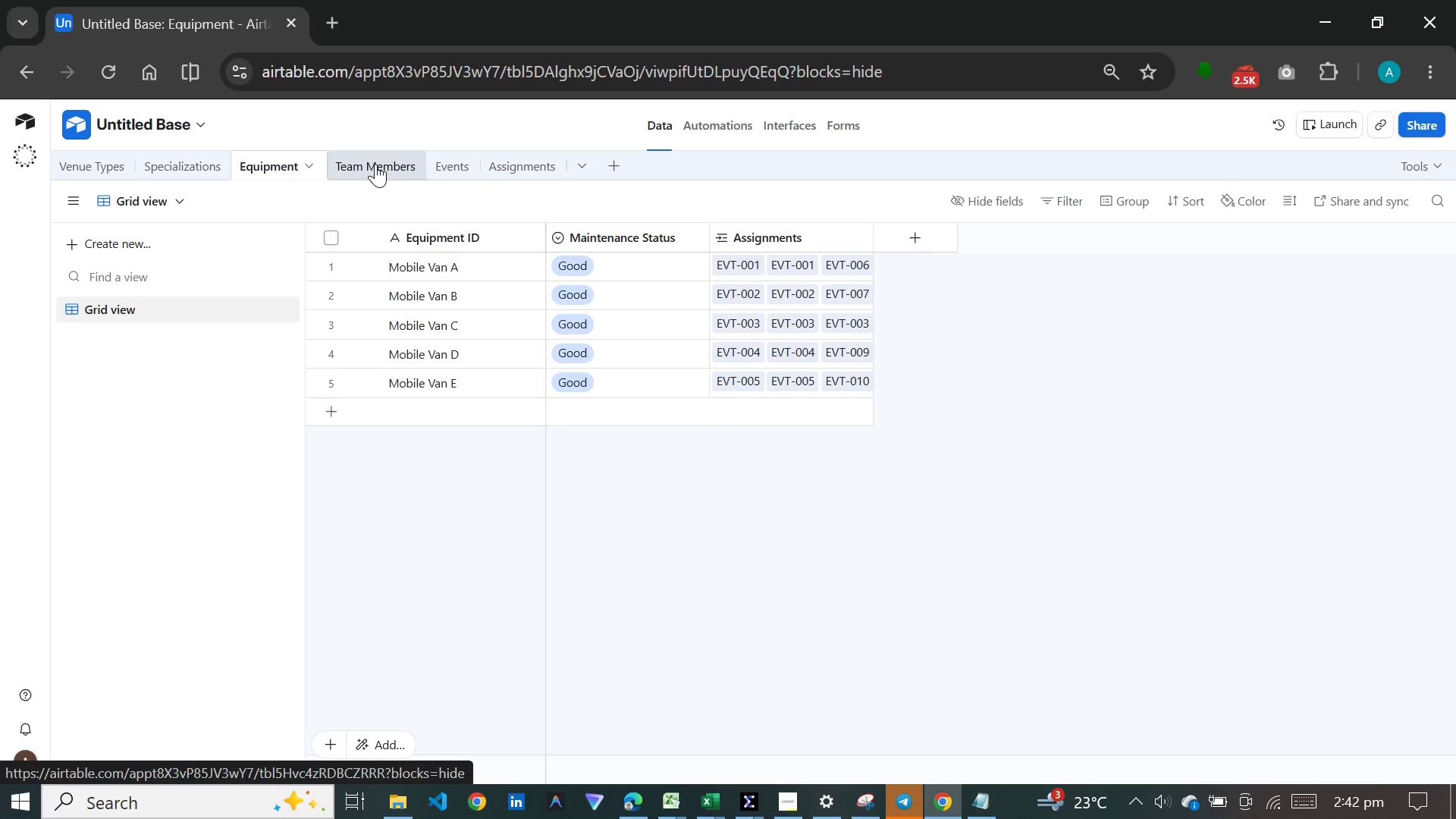 
wait(7.36)
 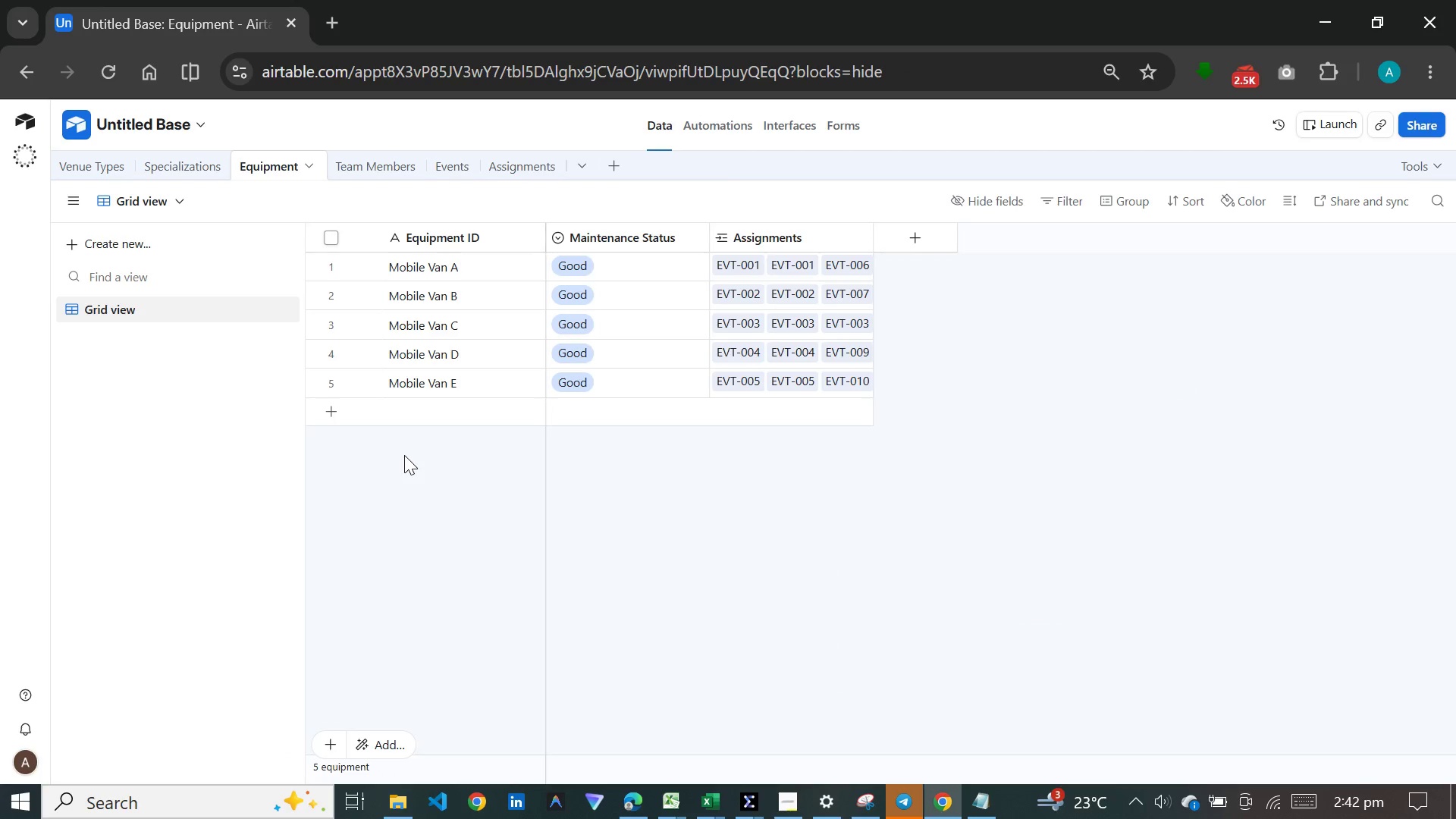 
left_click([380, 168])
 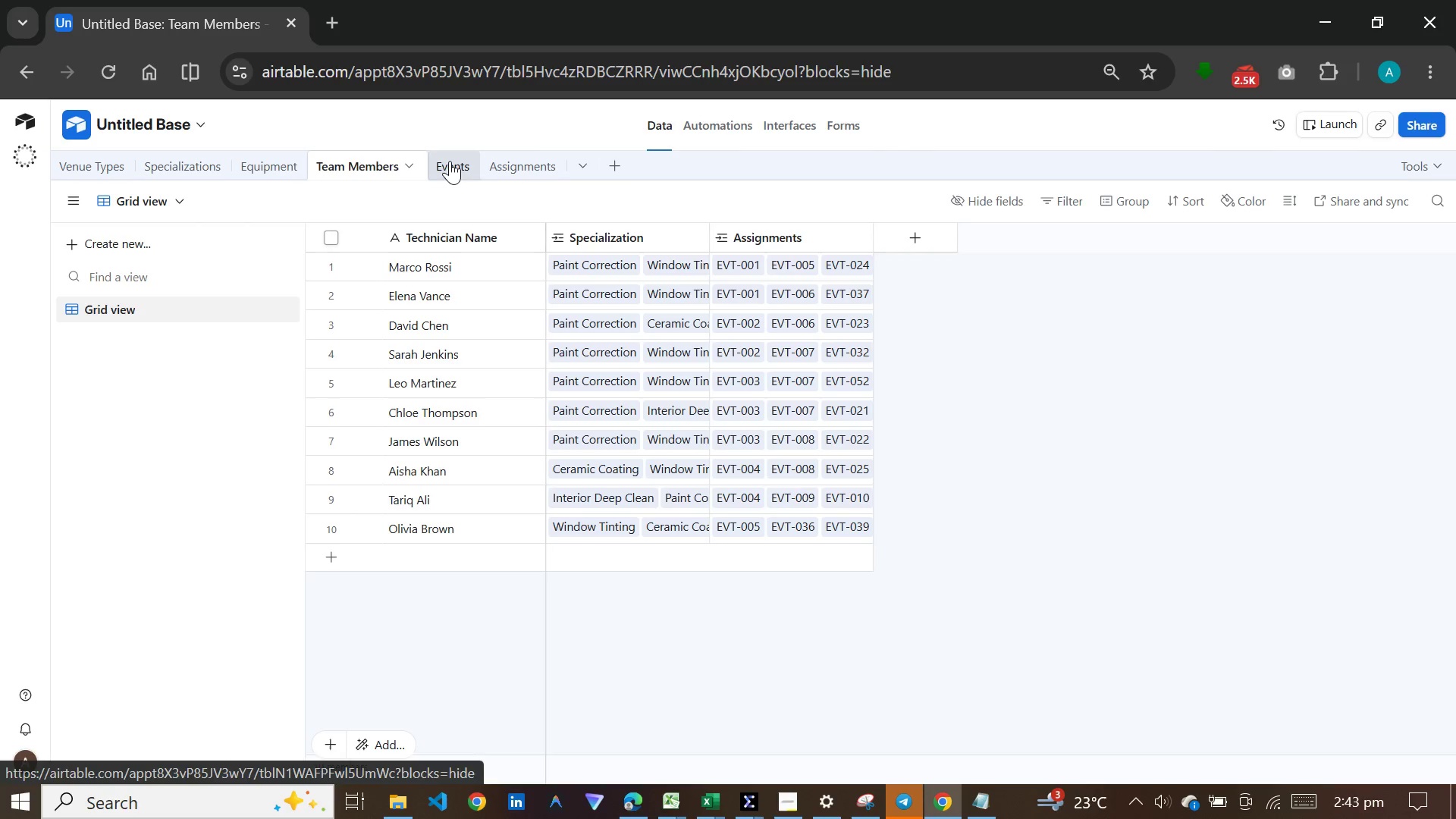 
left_click([450, 161])
 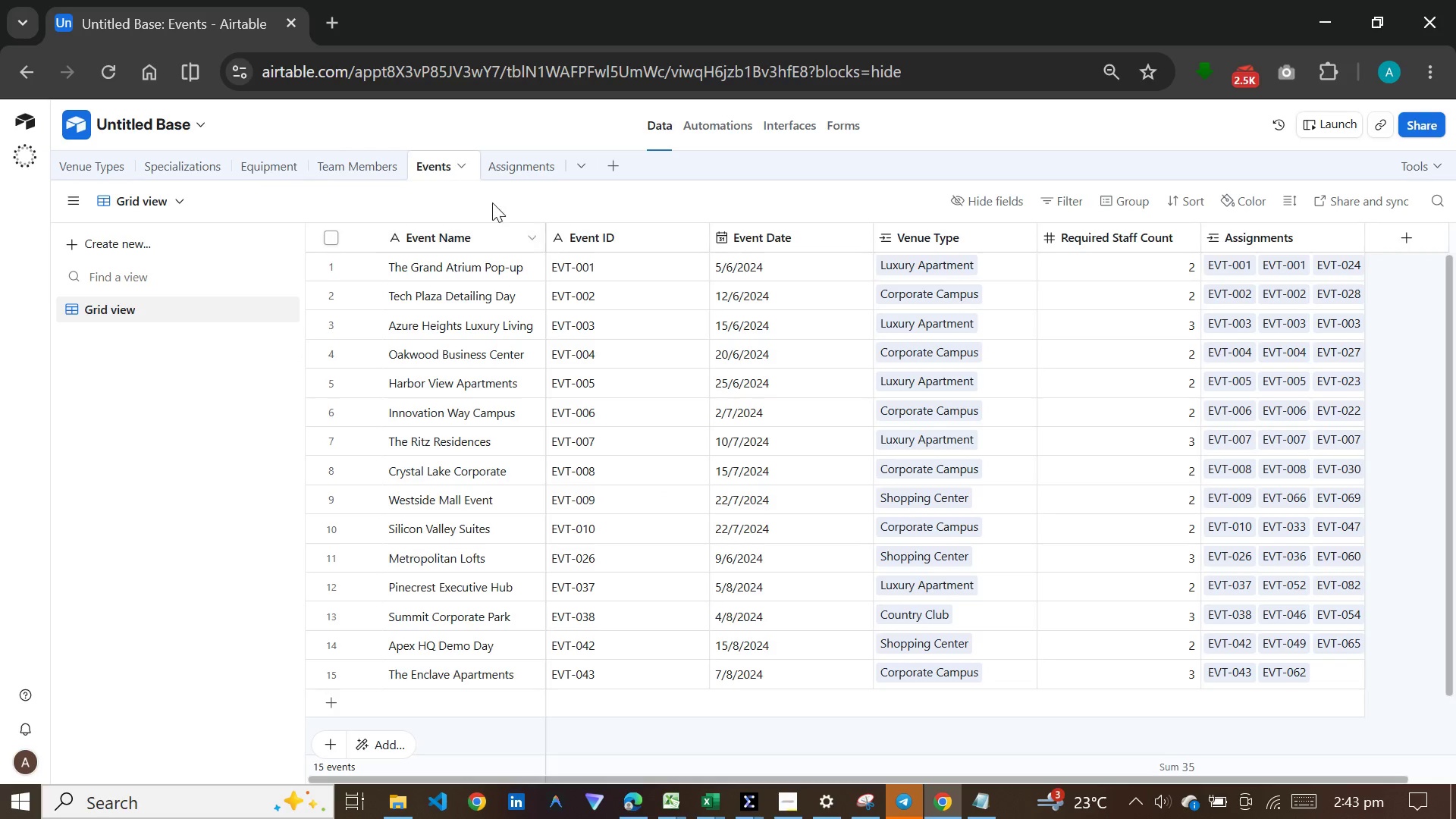 
left_click([503, 172])
 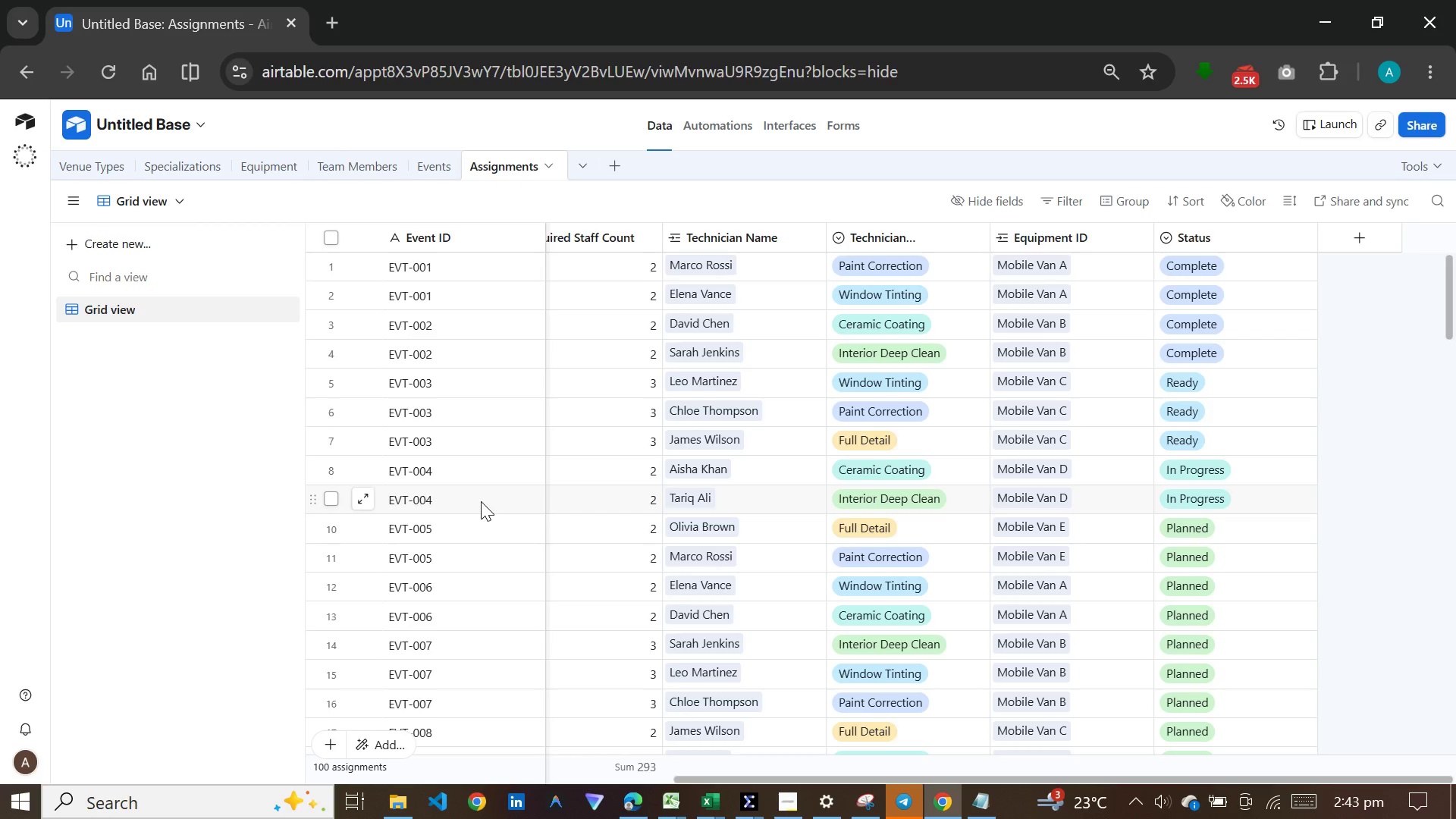 
wait(12.24)
 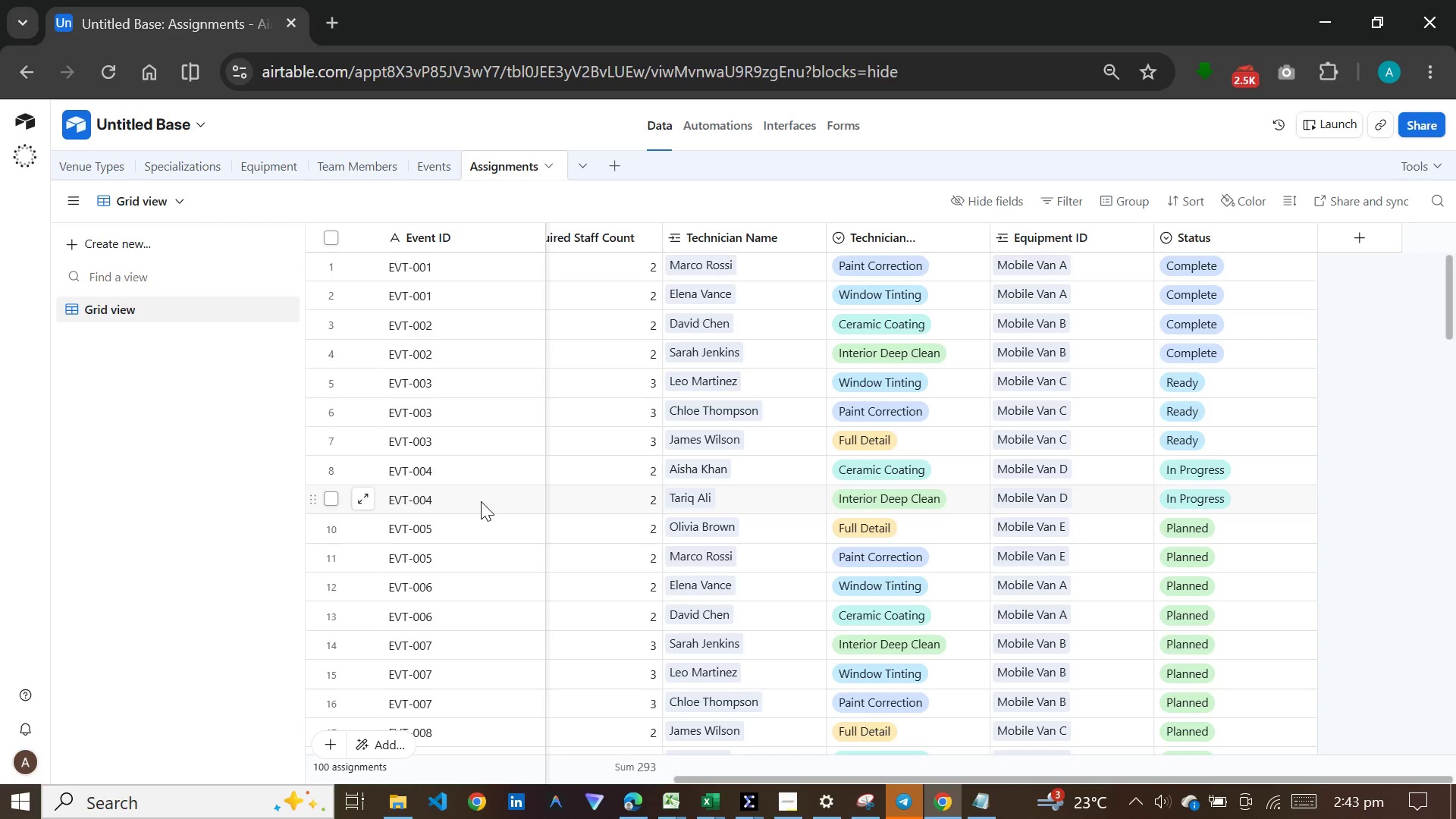 
left_click([1344, 234])
 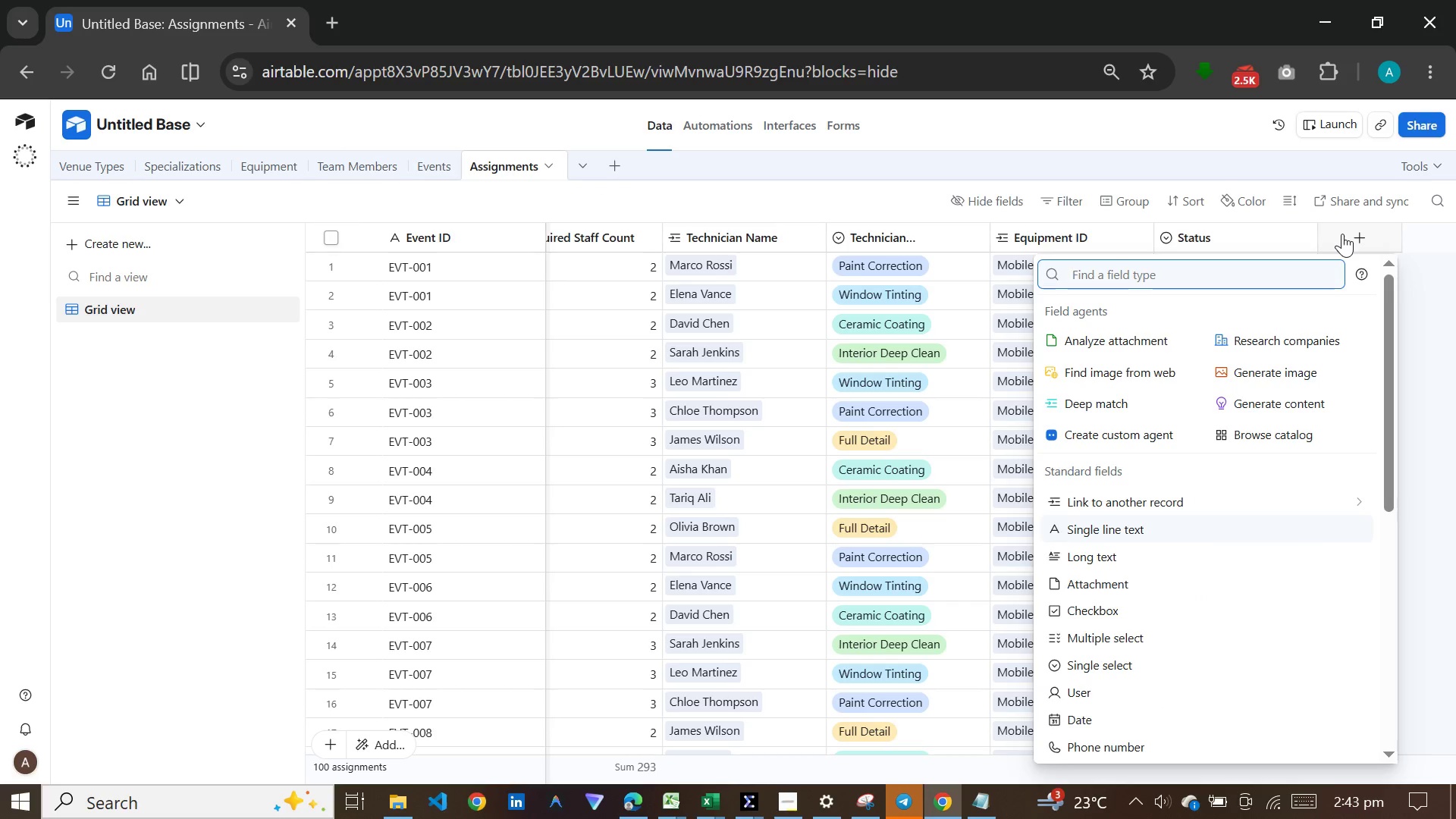 
type(foer)
key(Backspace)
key(Backspace)
type(rmu)
 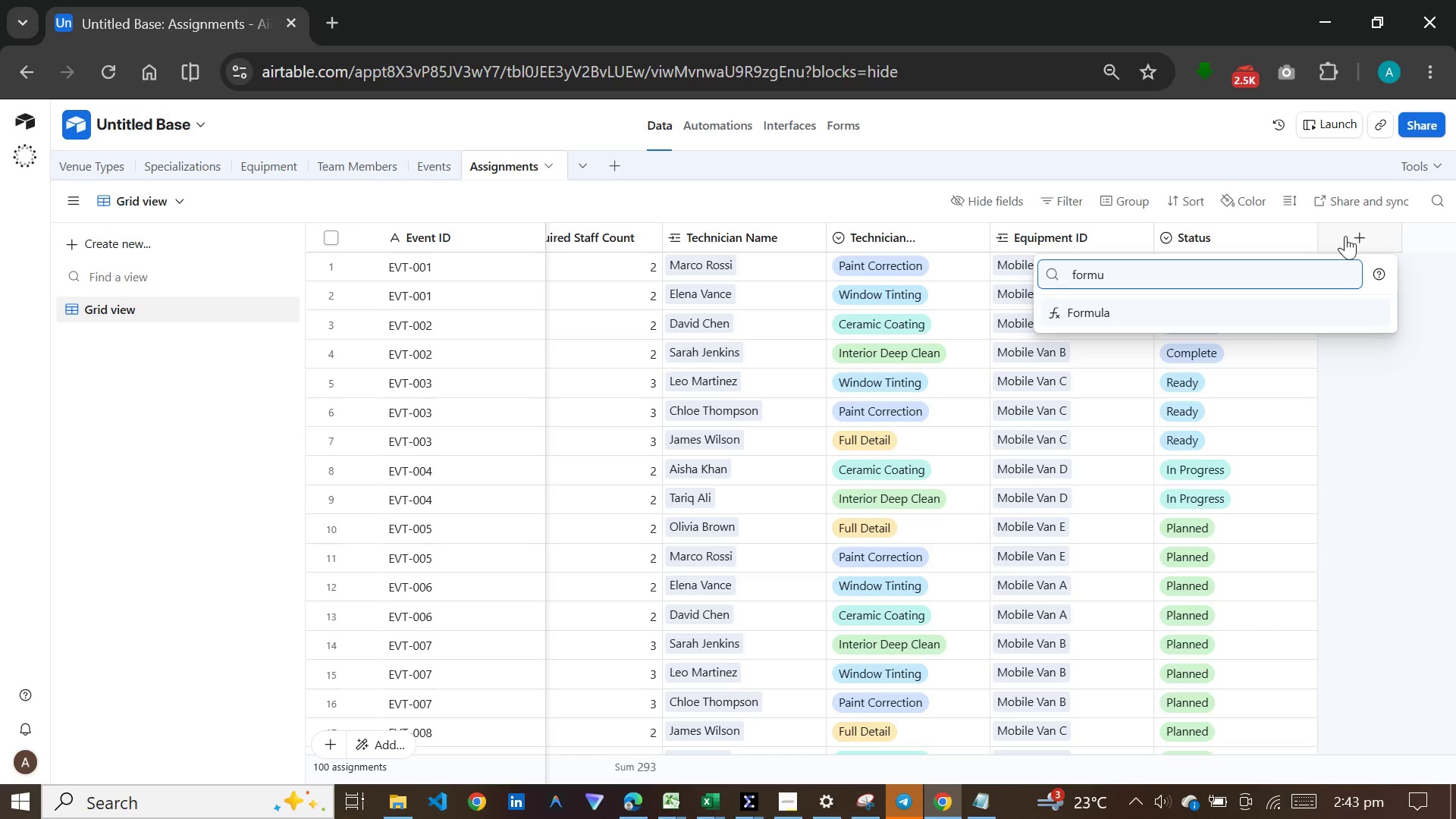 
key(Enter)
 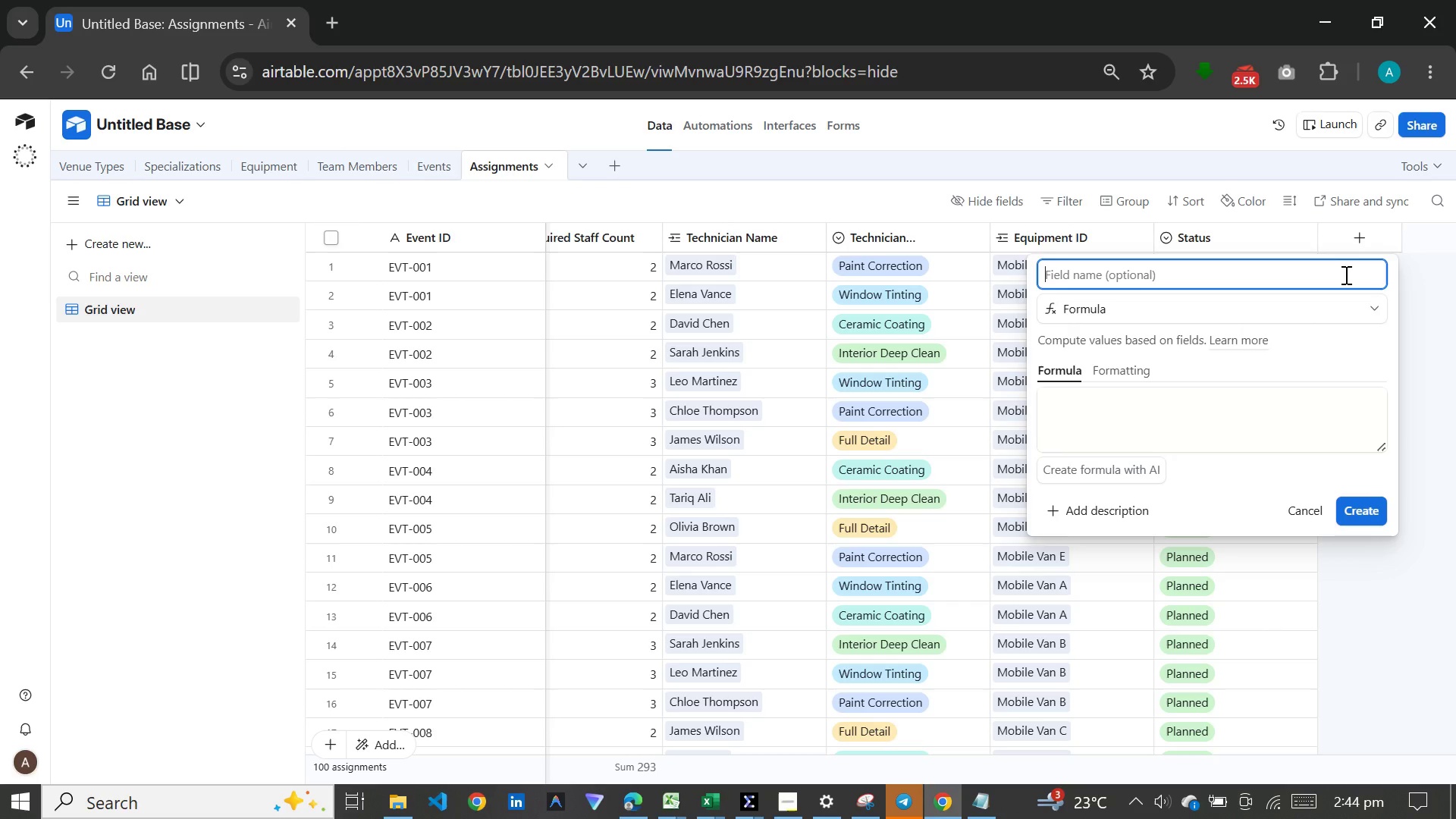 
wait(95.33)
 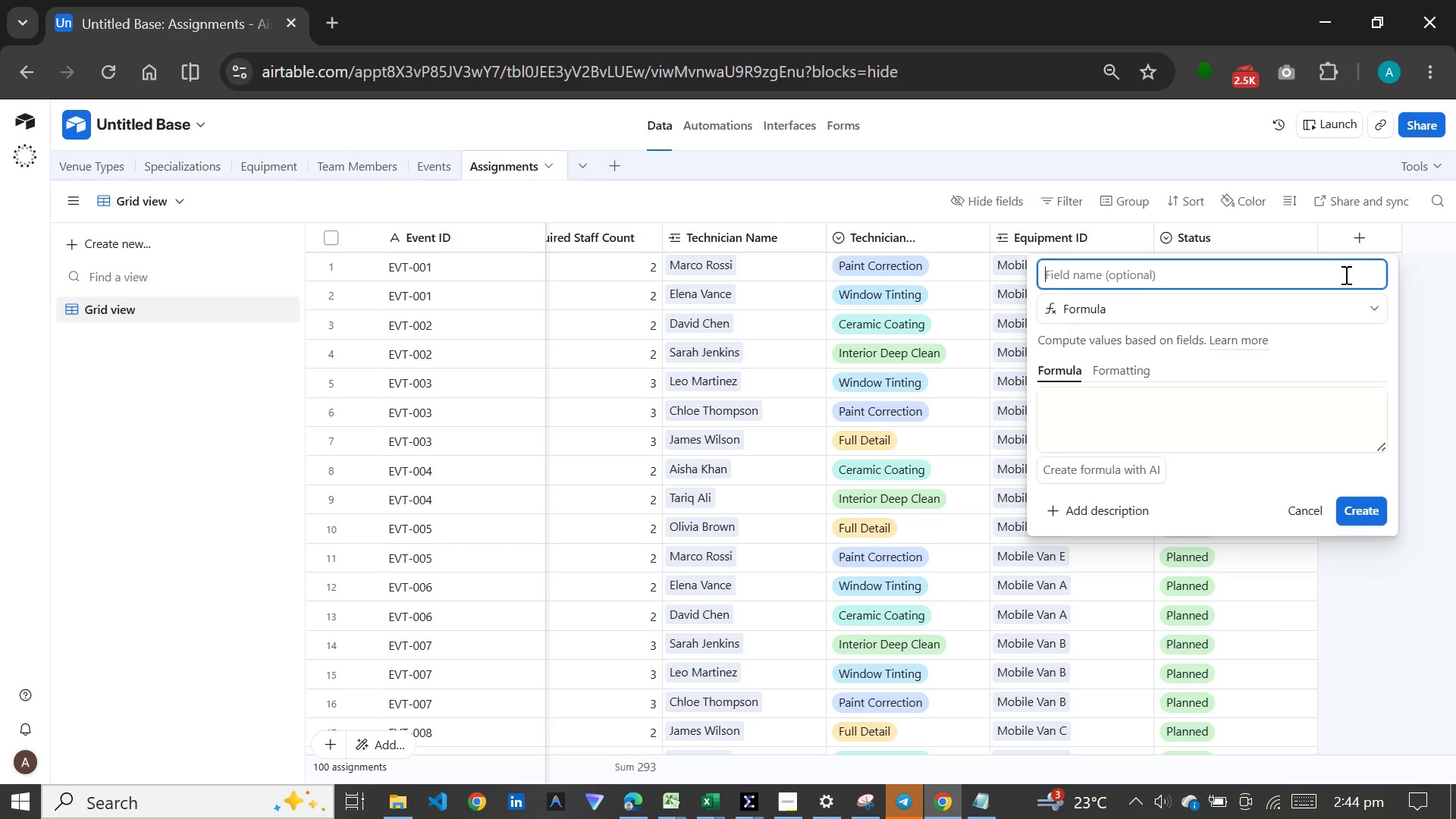 
key(Backspace)
 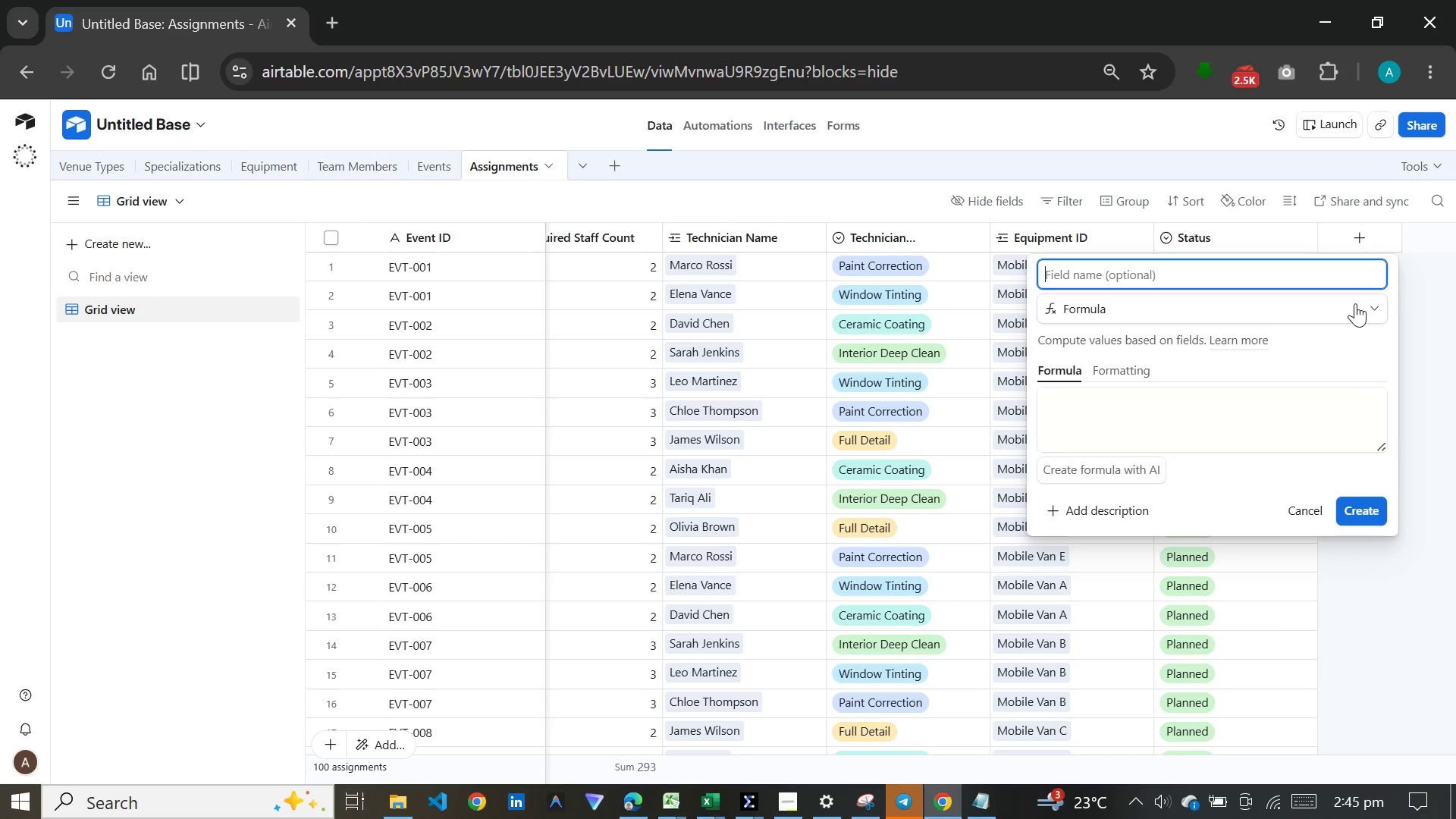 
left_click([1355, 303])
 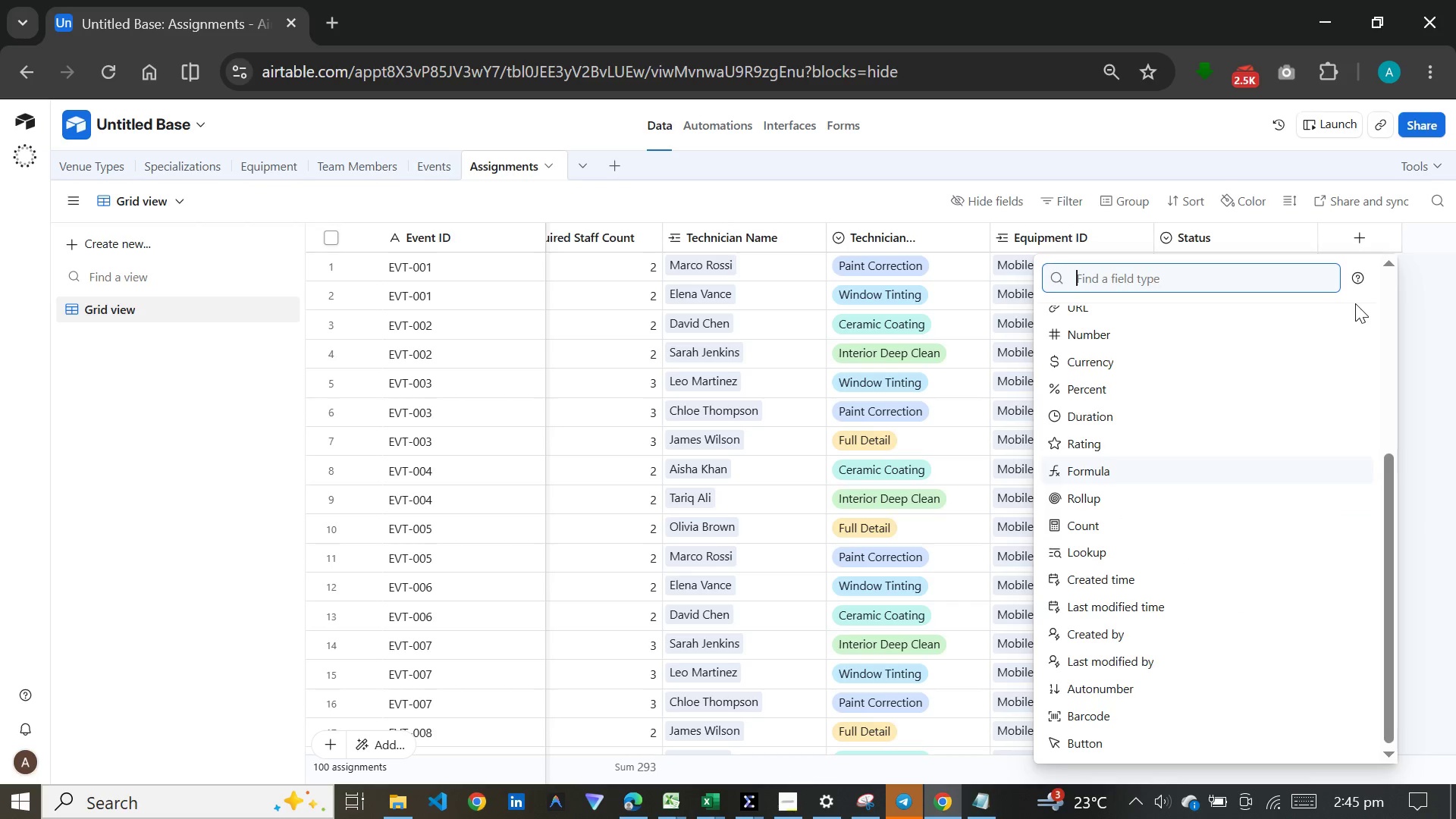 
type(loo)
 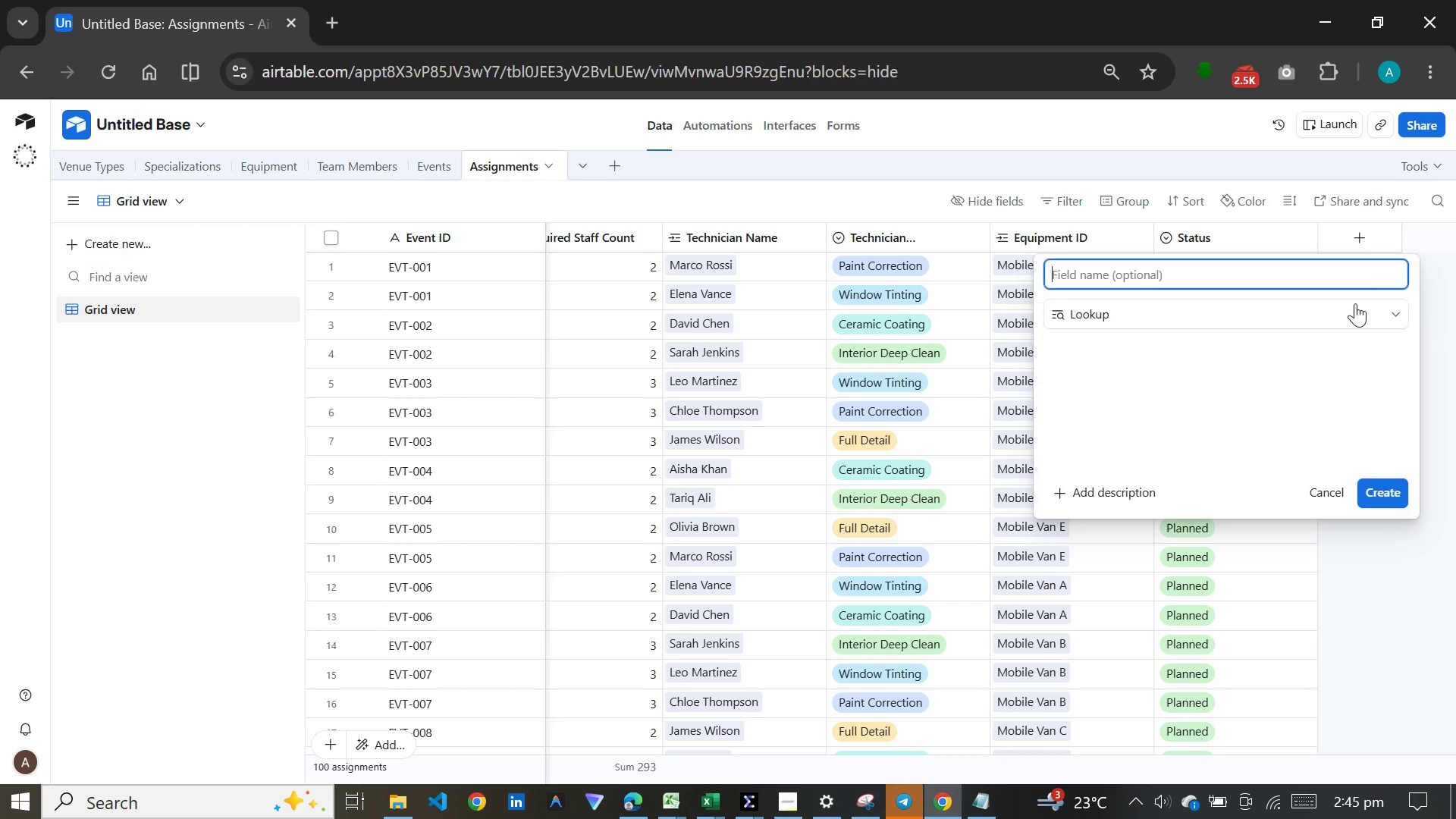 
key(Enter)
 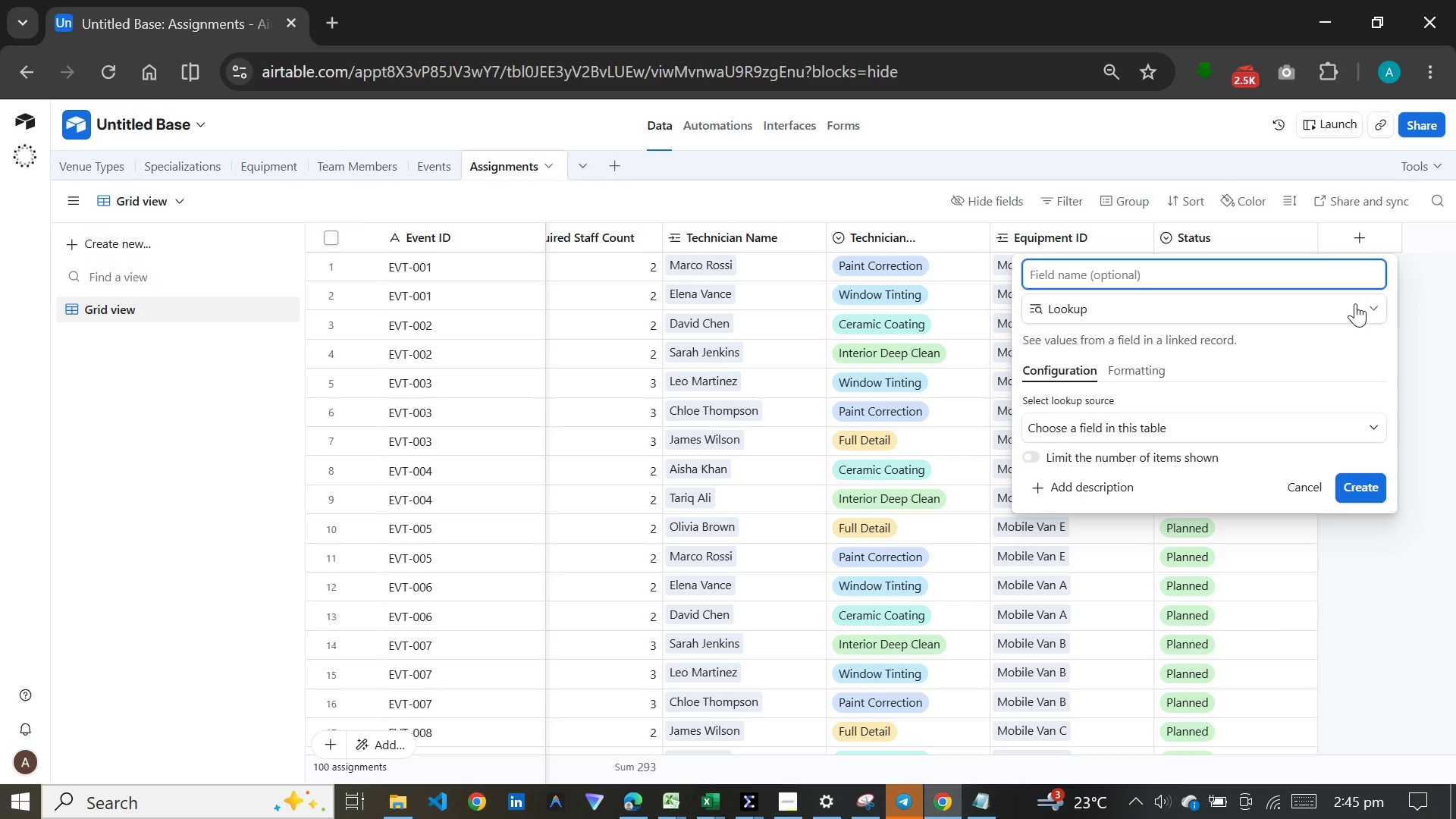 
wait(6.53)
 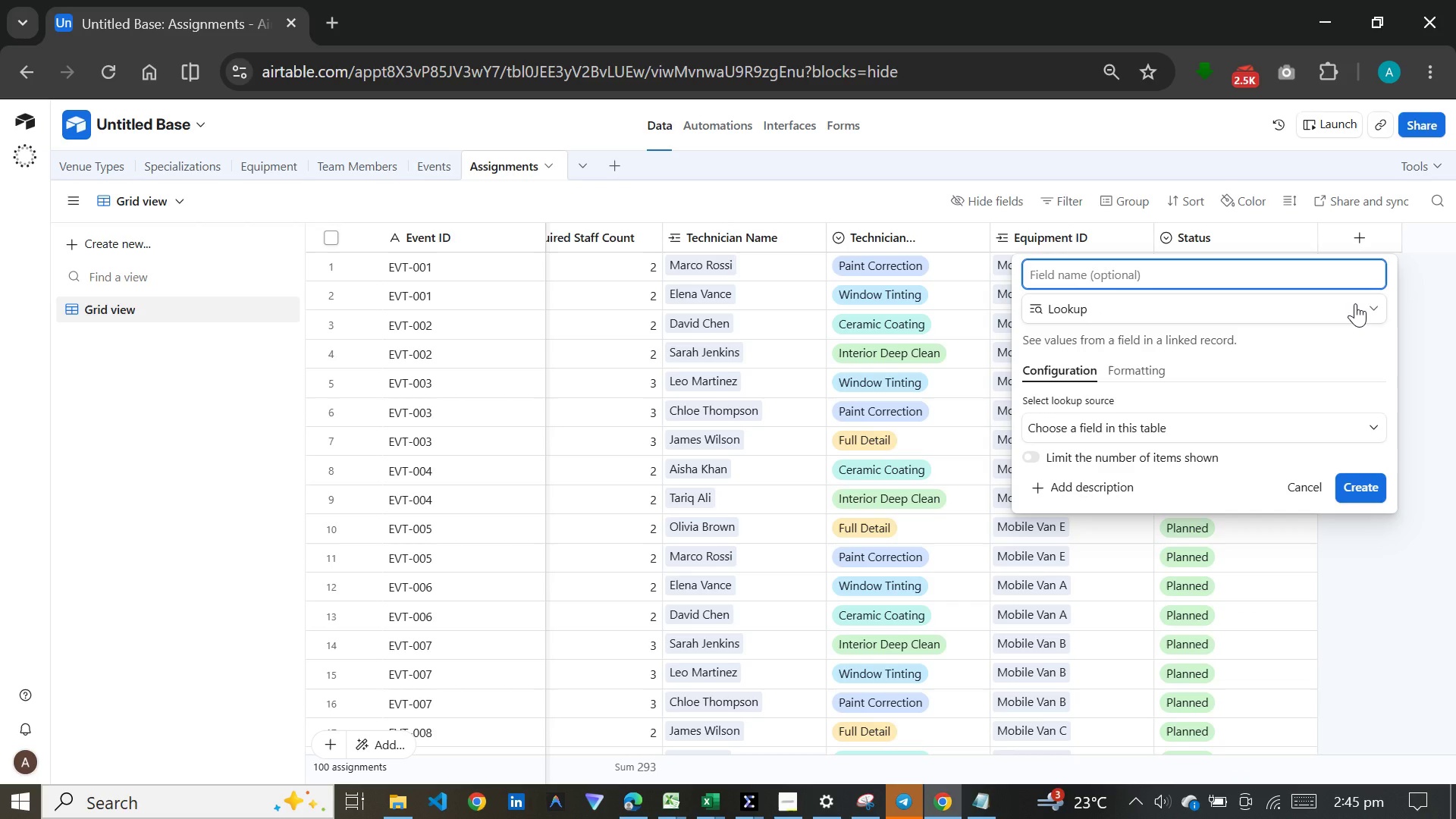 
type(Event Date)
 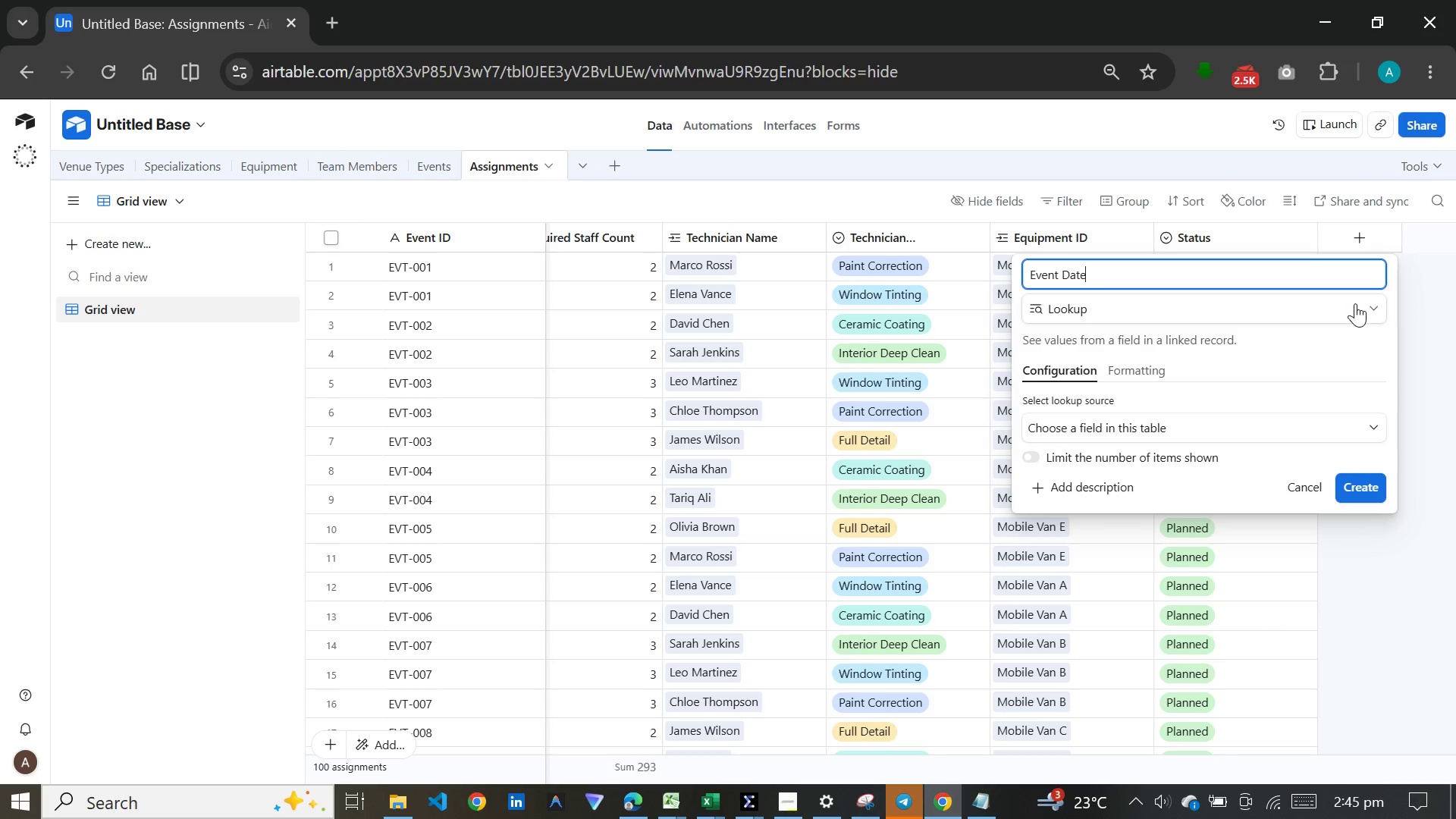 
wait(5.28)
 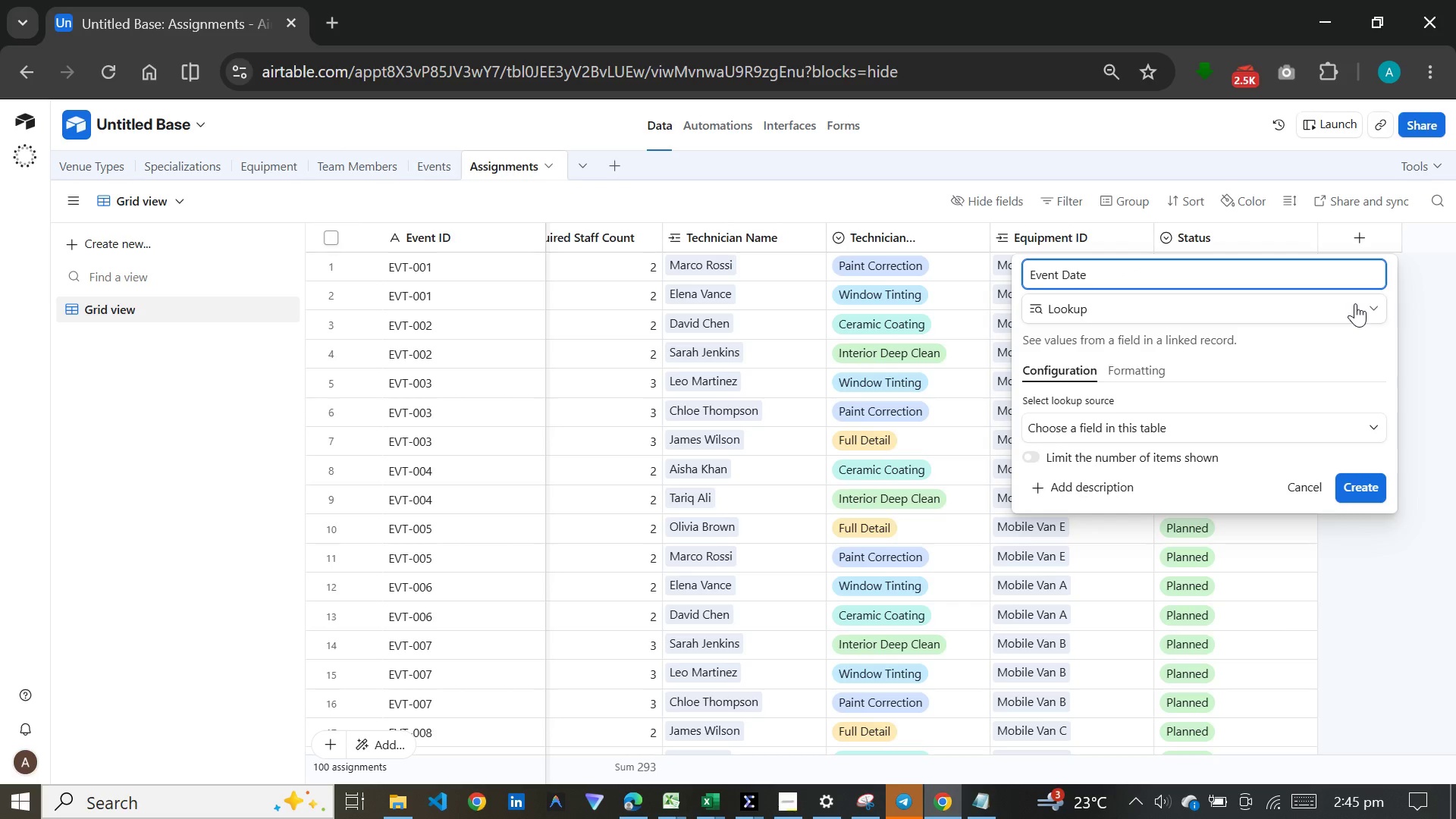 
left_click([1191, 416])
 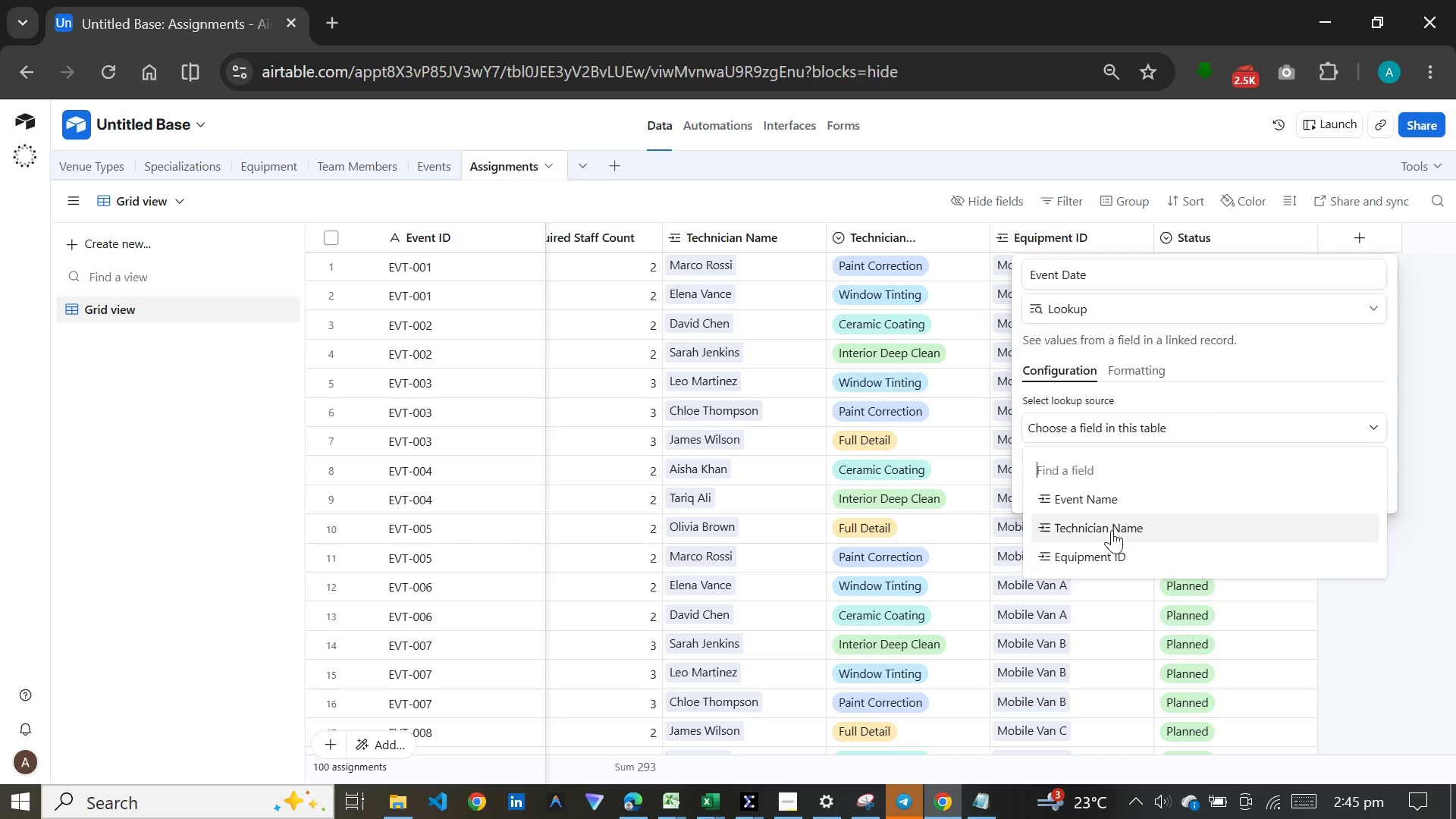 
scroll: coordinate [1114, 525], scroll_direction: down, amount: 2.0
 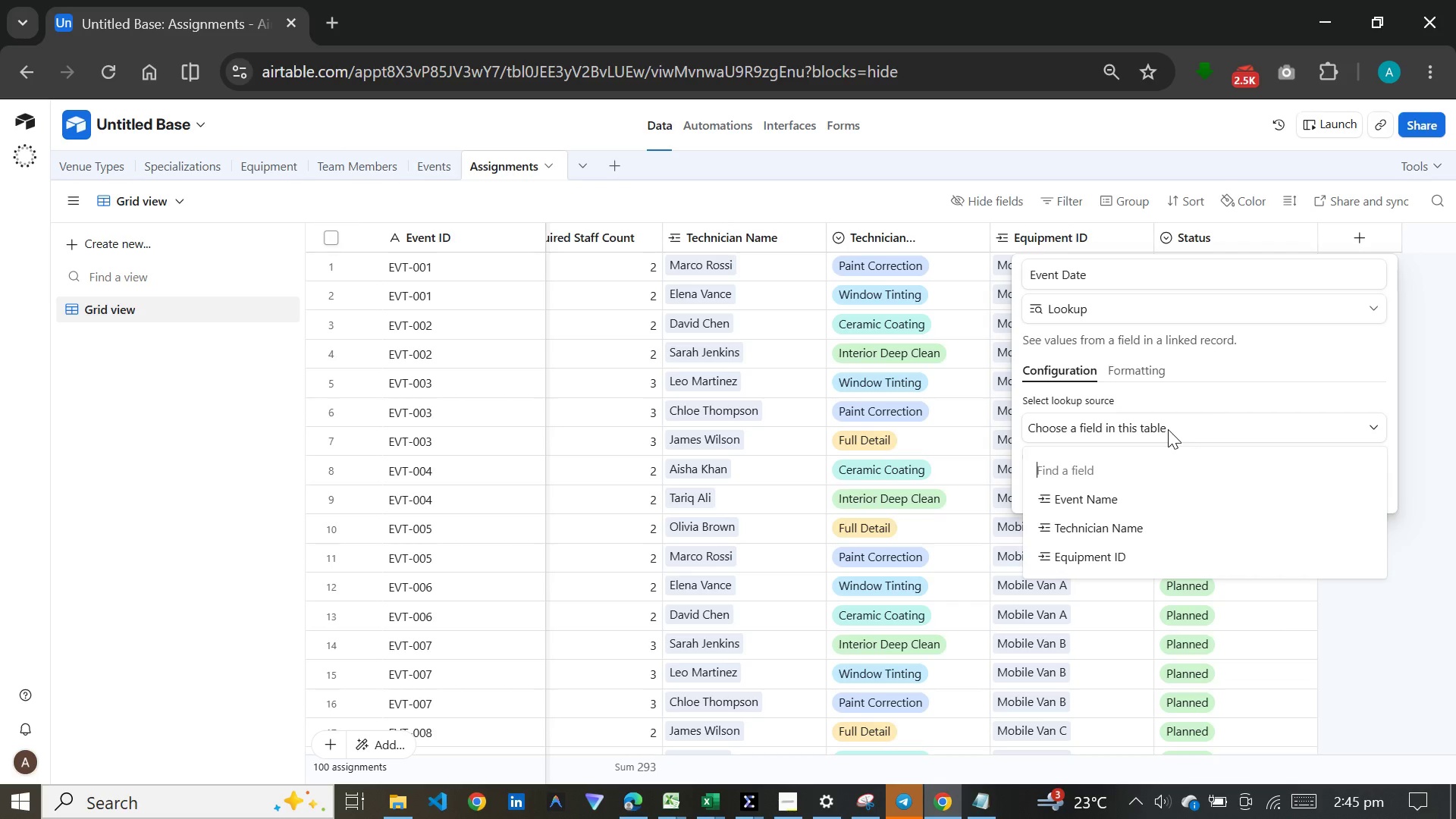 
wait(13.58)
 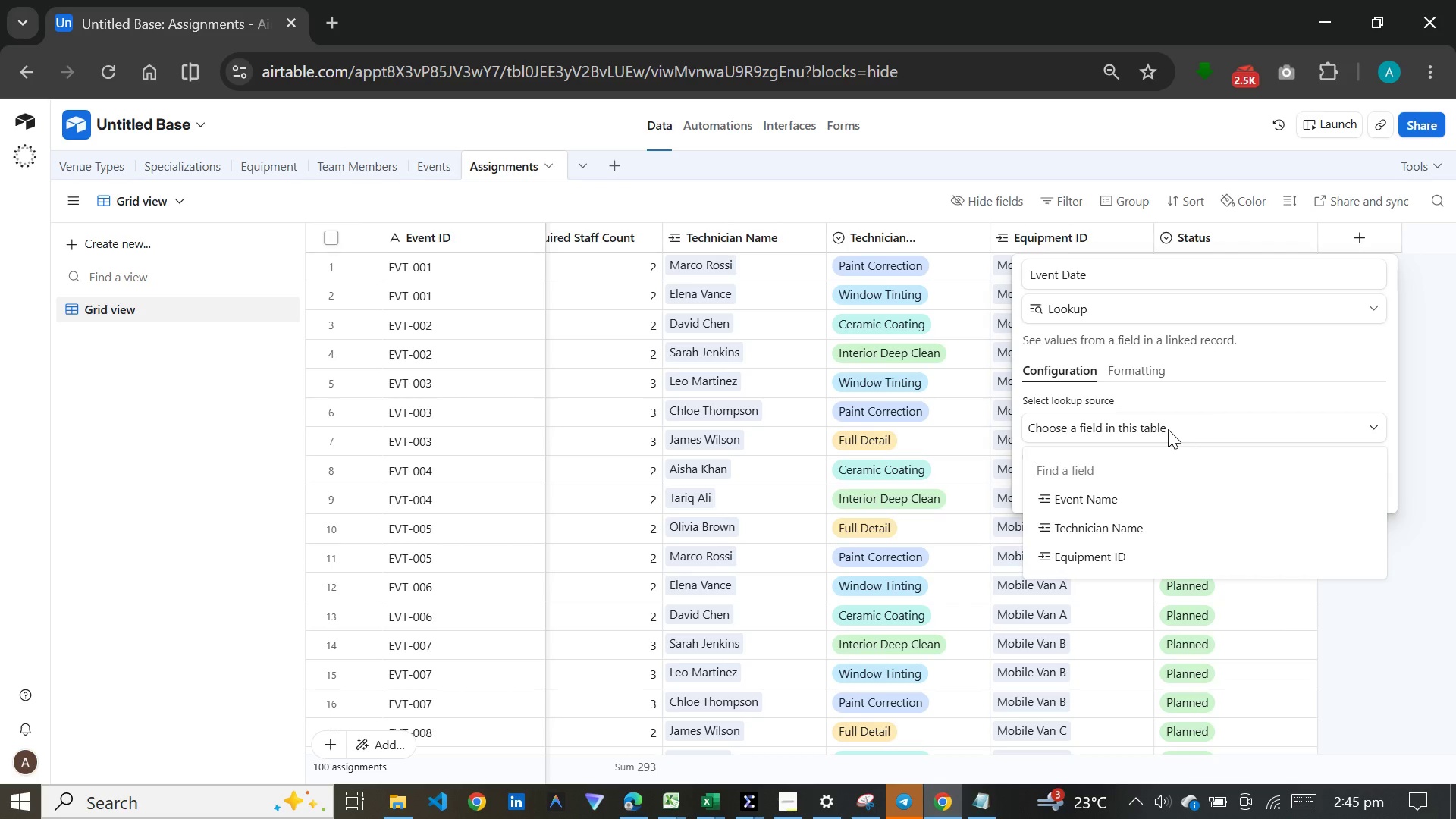 
left_click([1175, 420])
 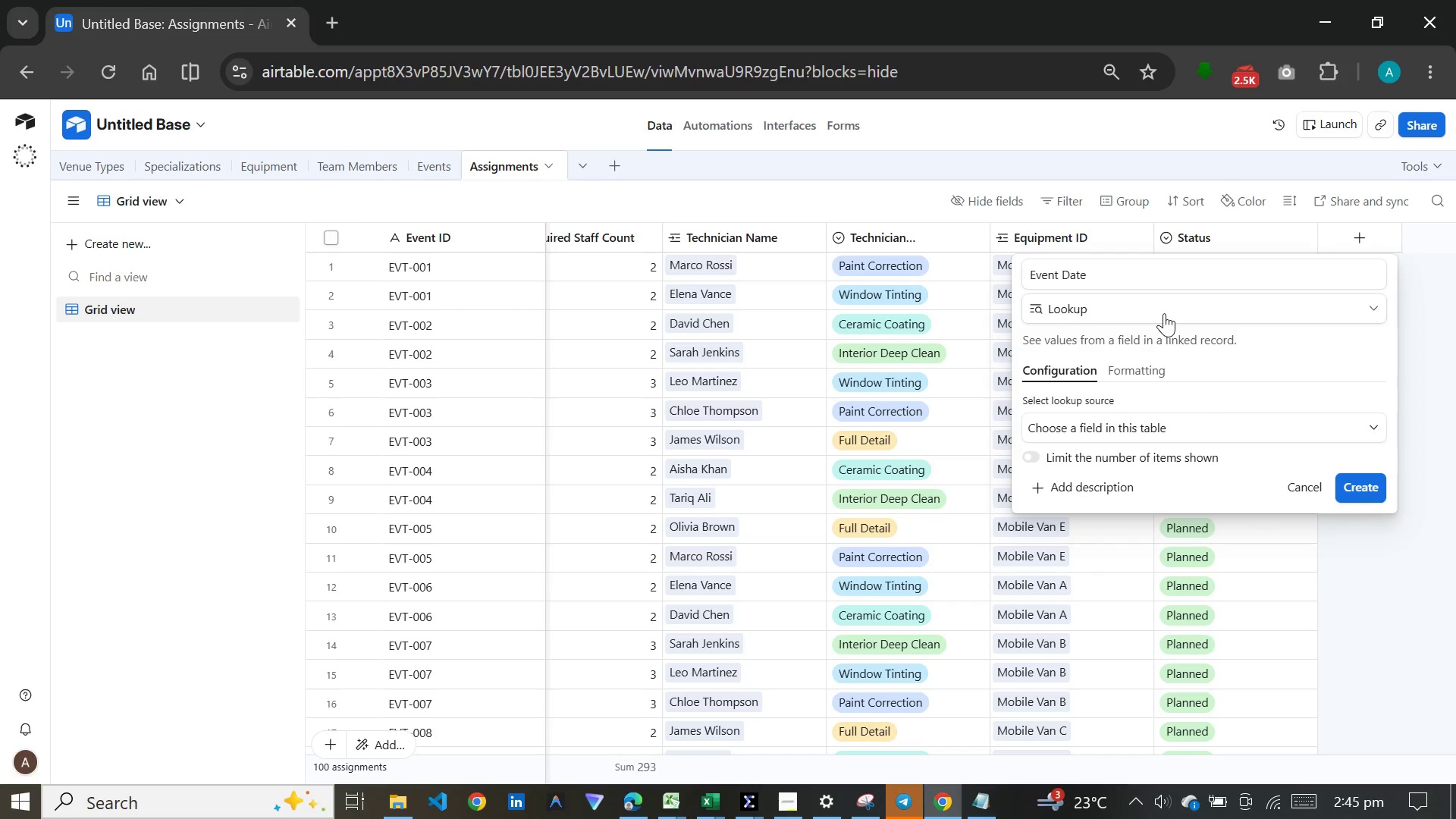 
wait(6.91)
 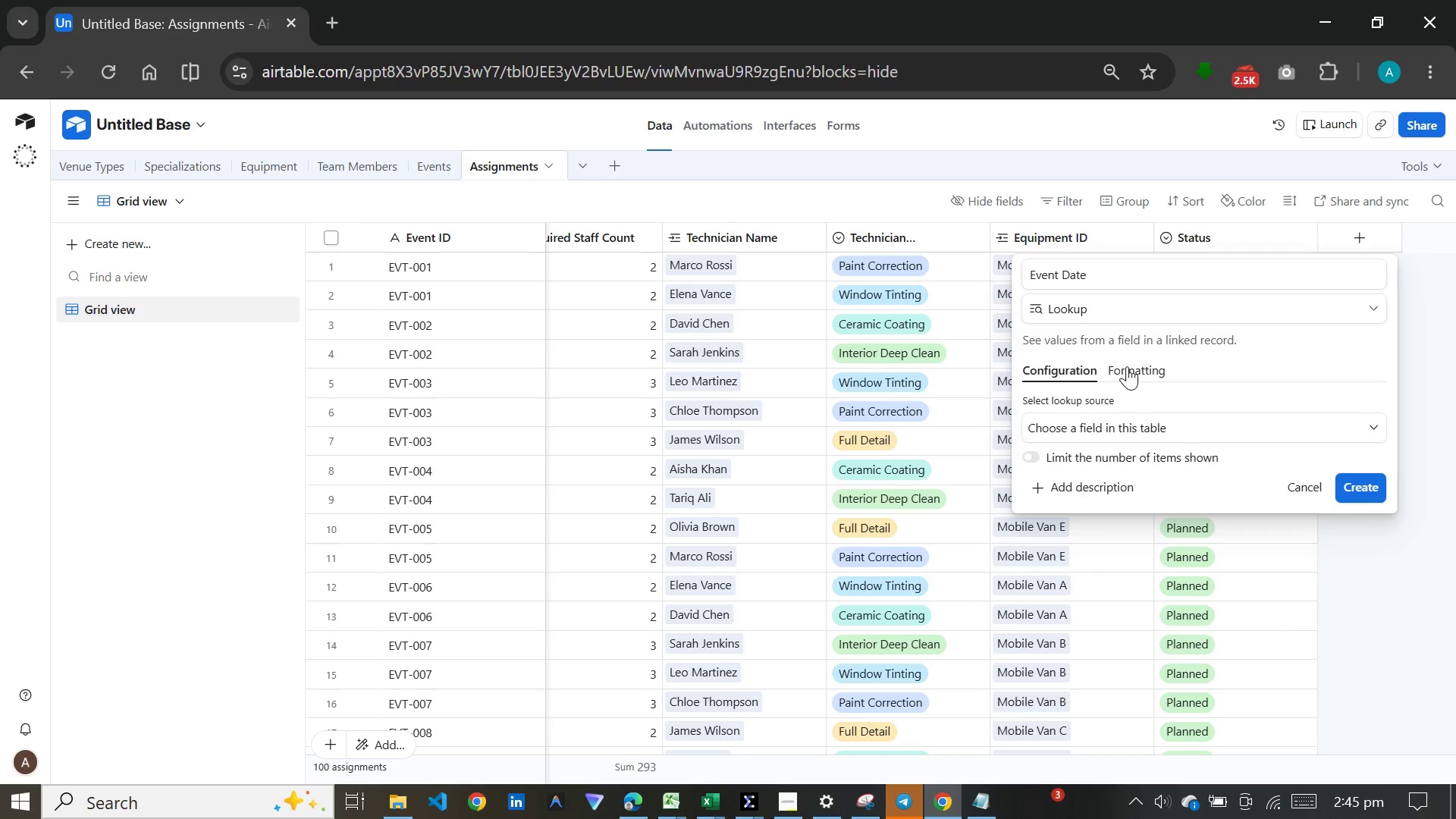 
left_click([1108, 431])
 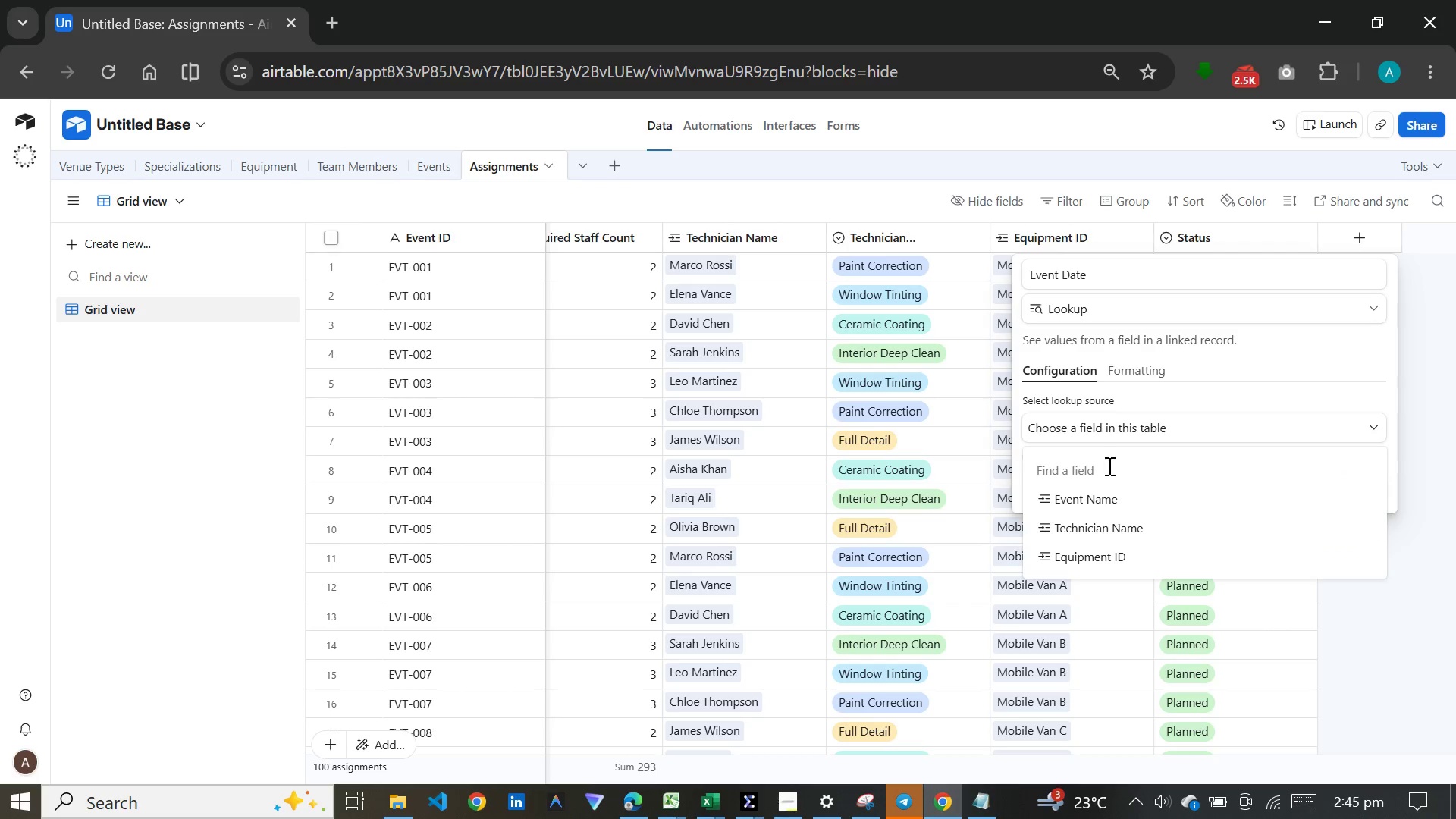 
left_click([1108, 466])
 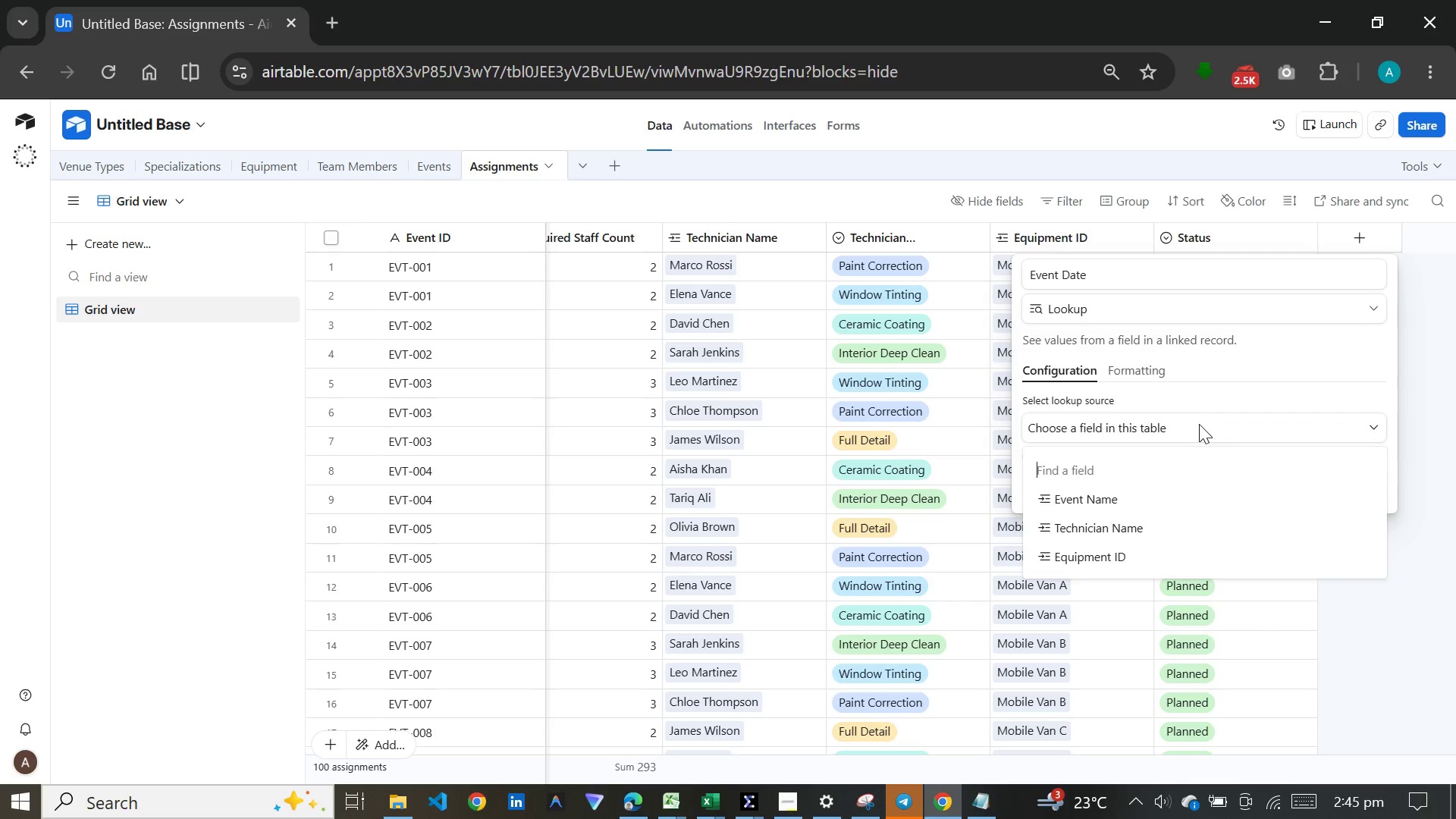 
left_click([1199, 424])
 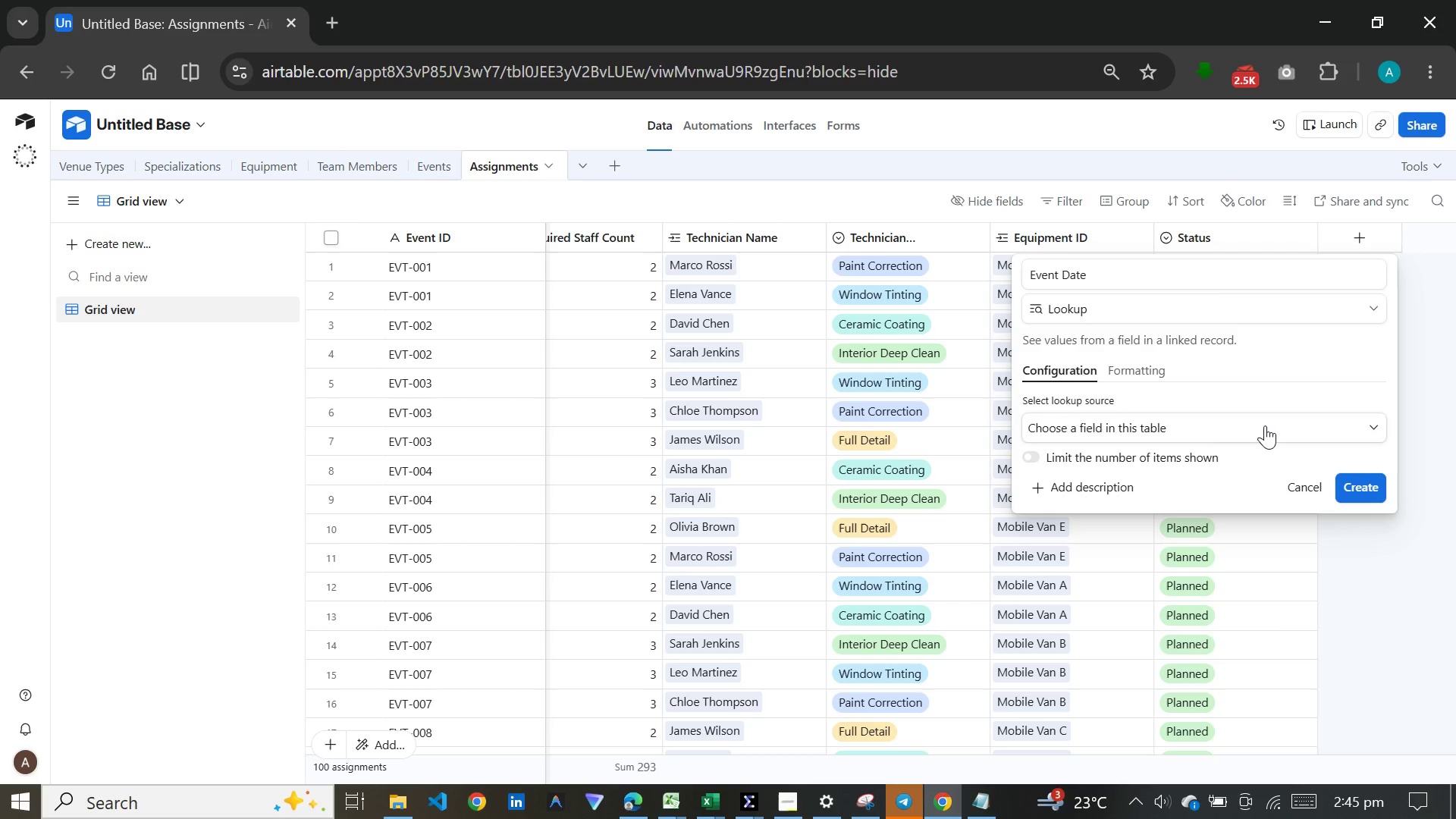 
wait(7.22)
 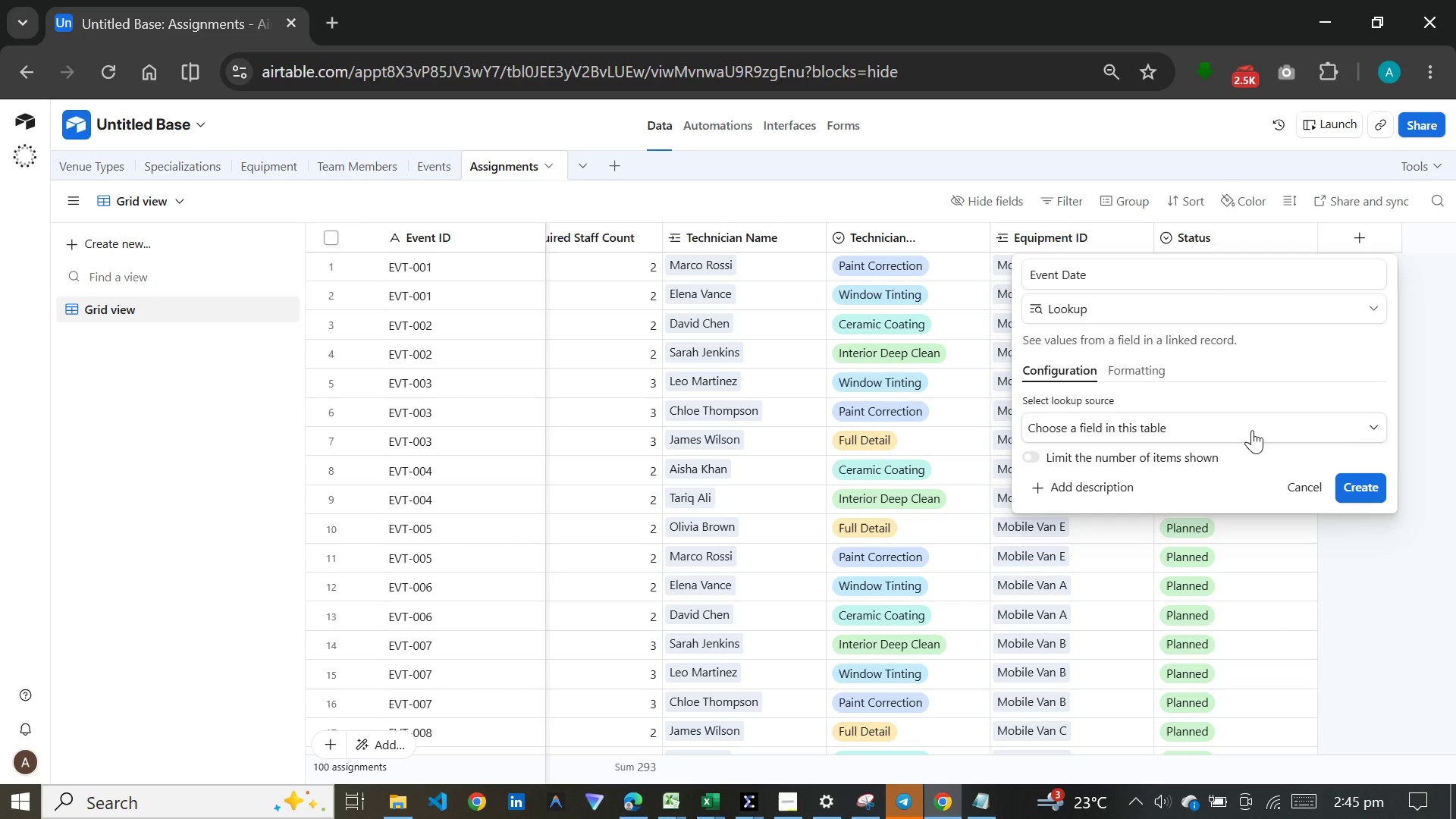 
left_click([1265, 425])
 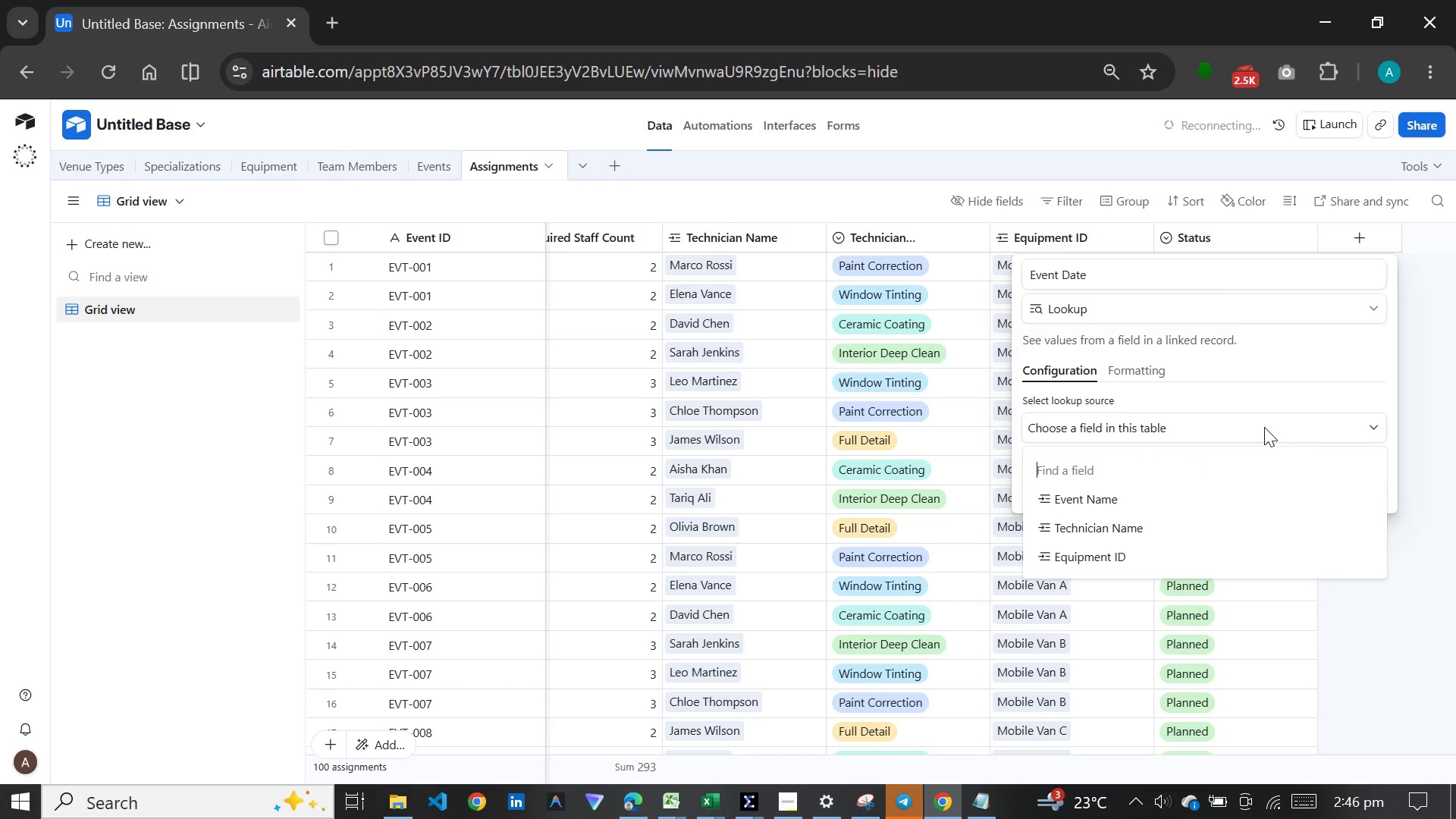 
left_click([1264, 427])
 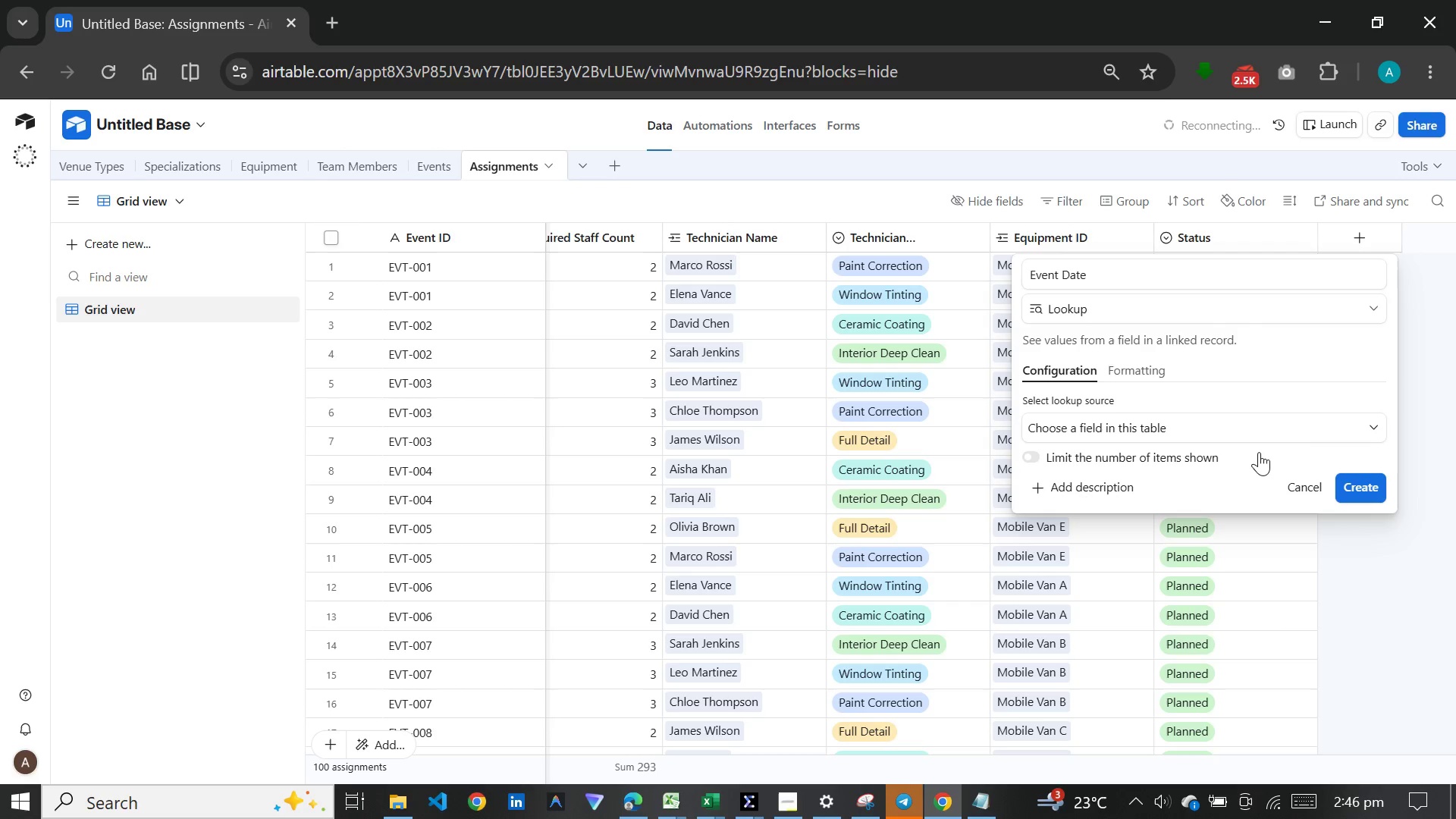 
wait(17.62)
 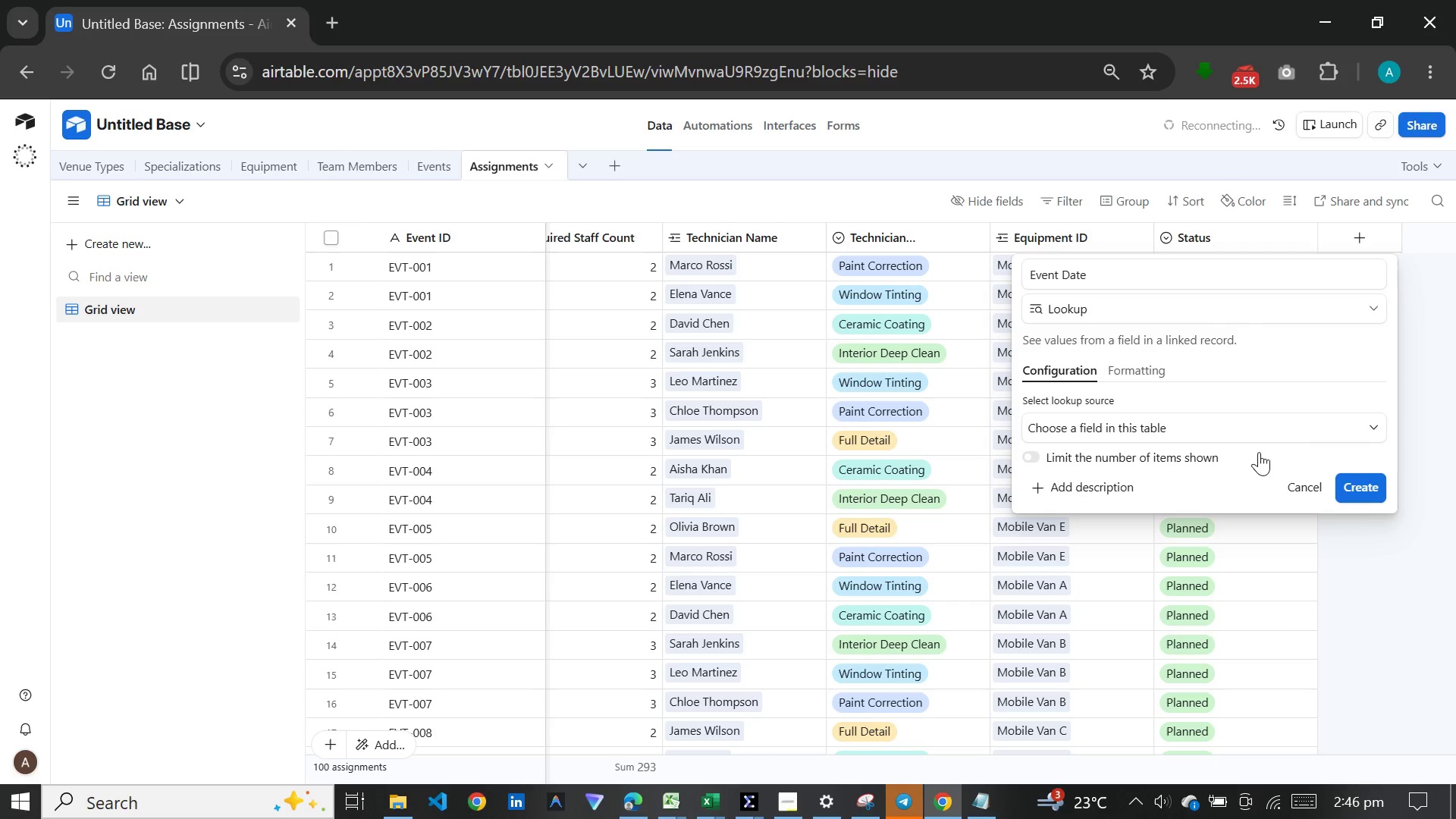 
left_click([1290, 482])
 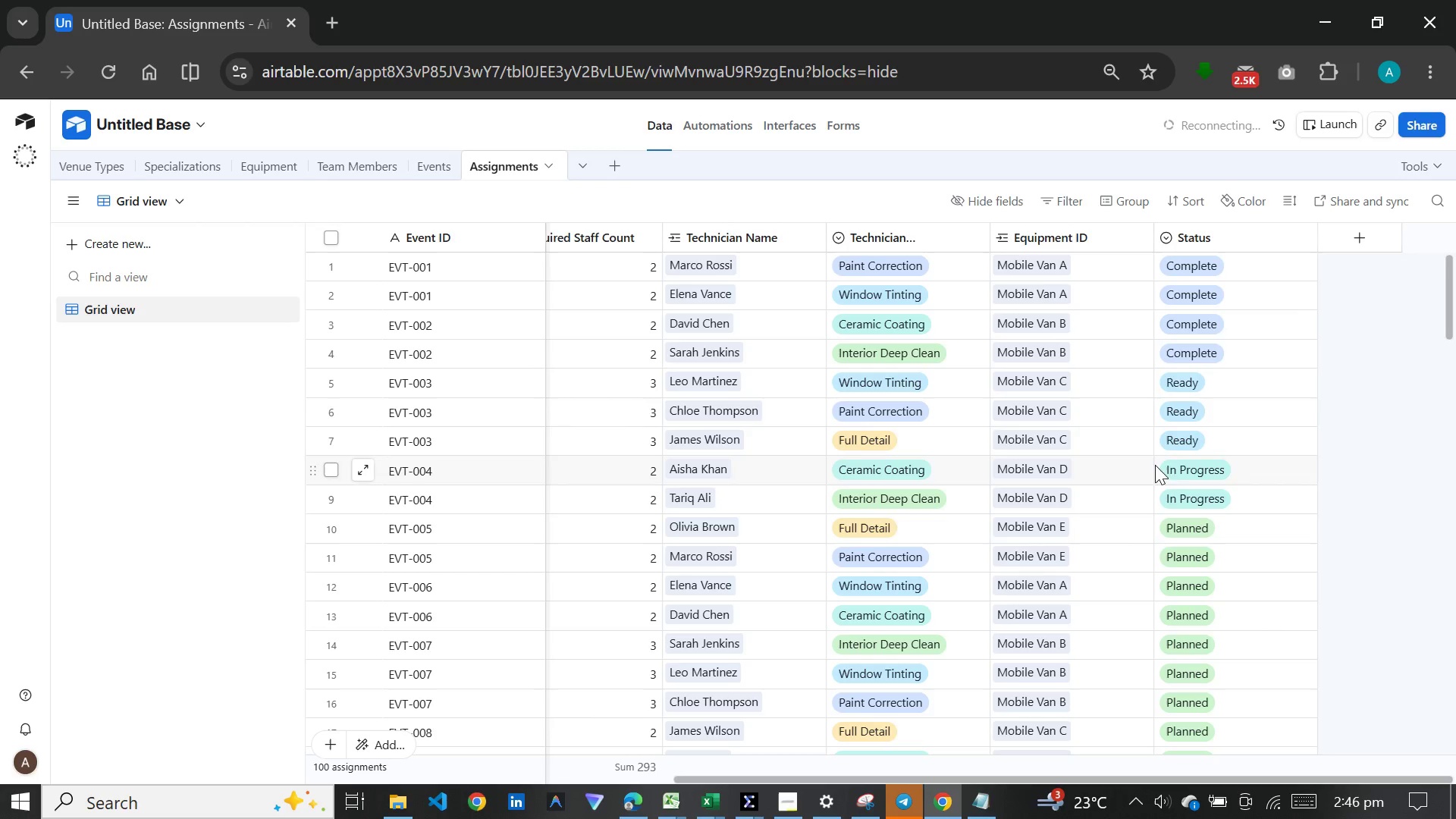 
wait(5.67)
 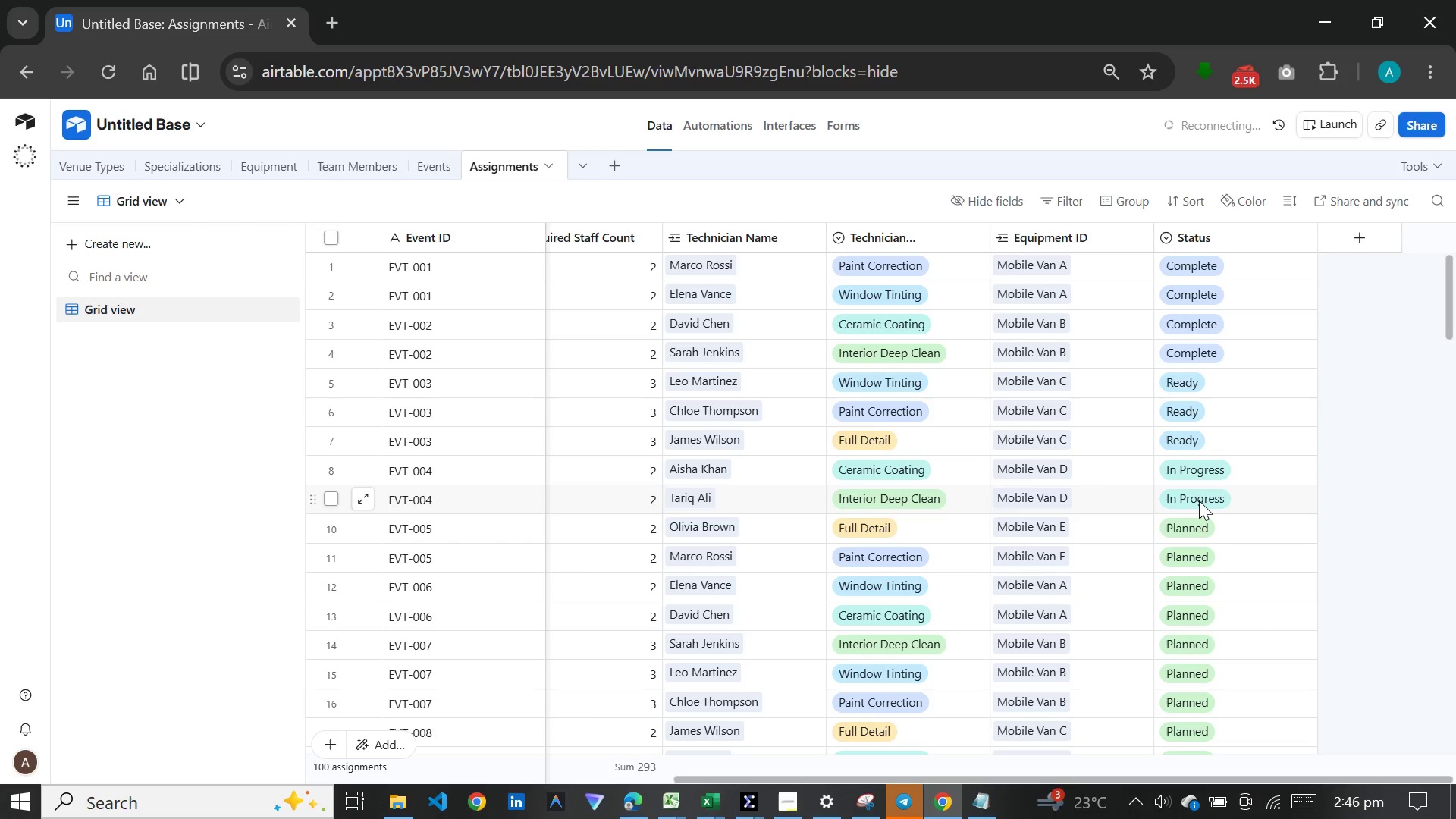 
left_click([1354, 238])
 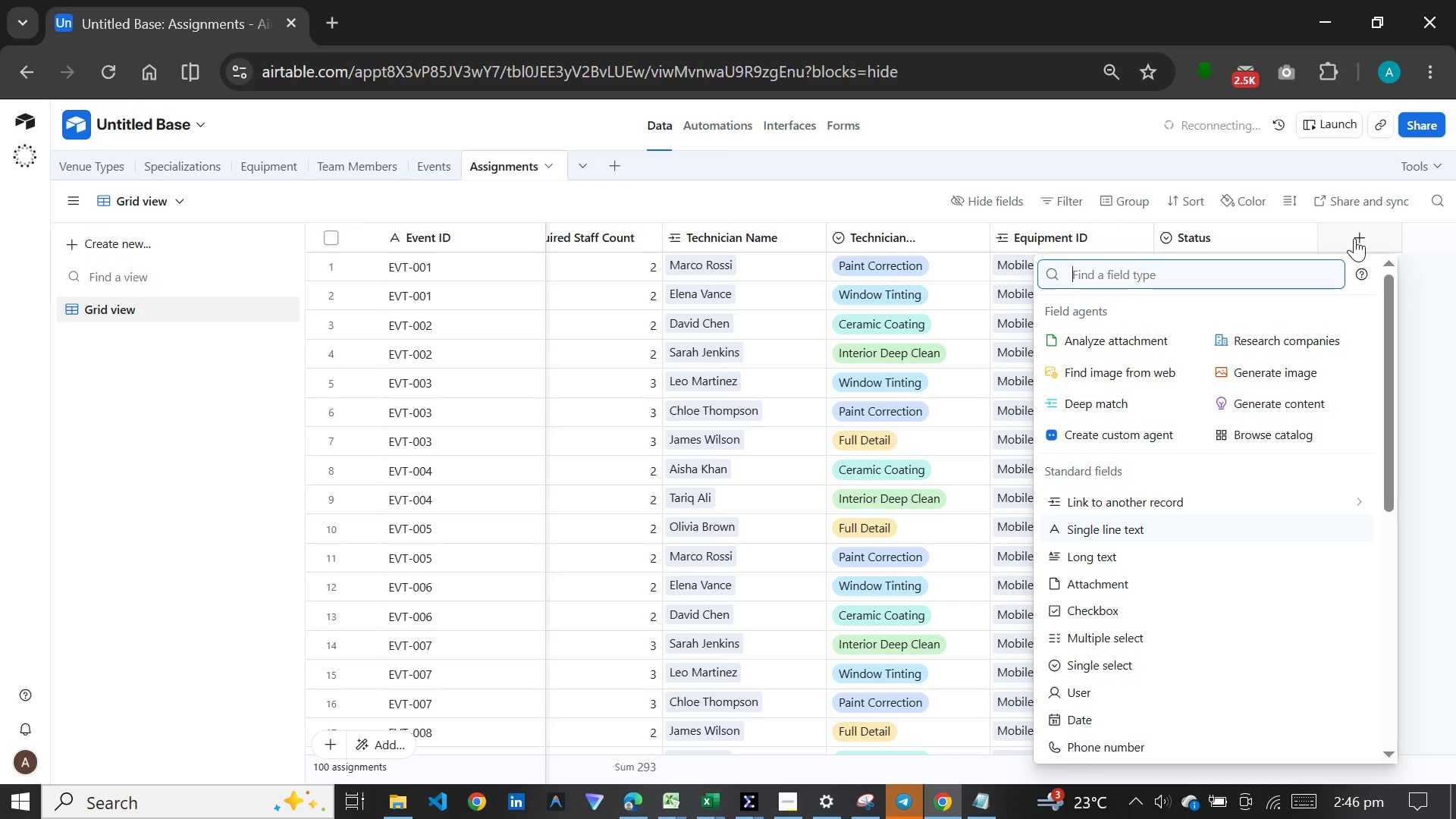 
type(look)
 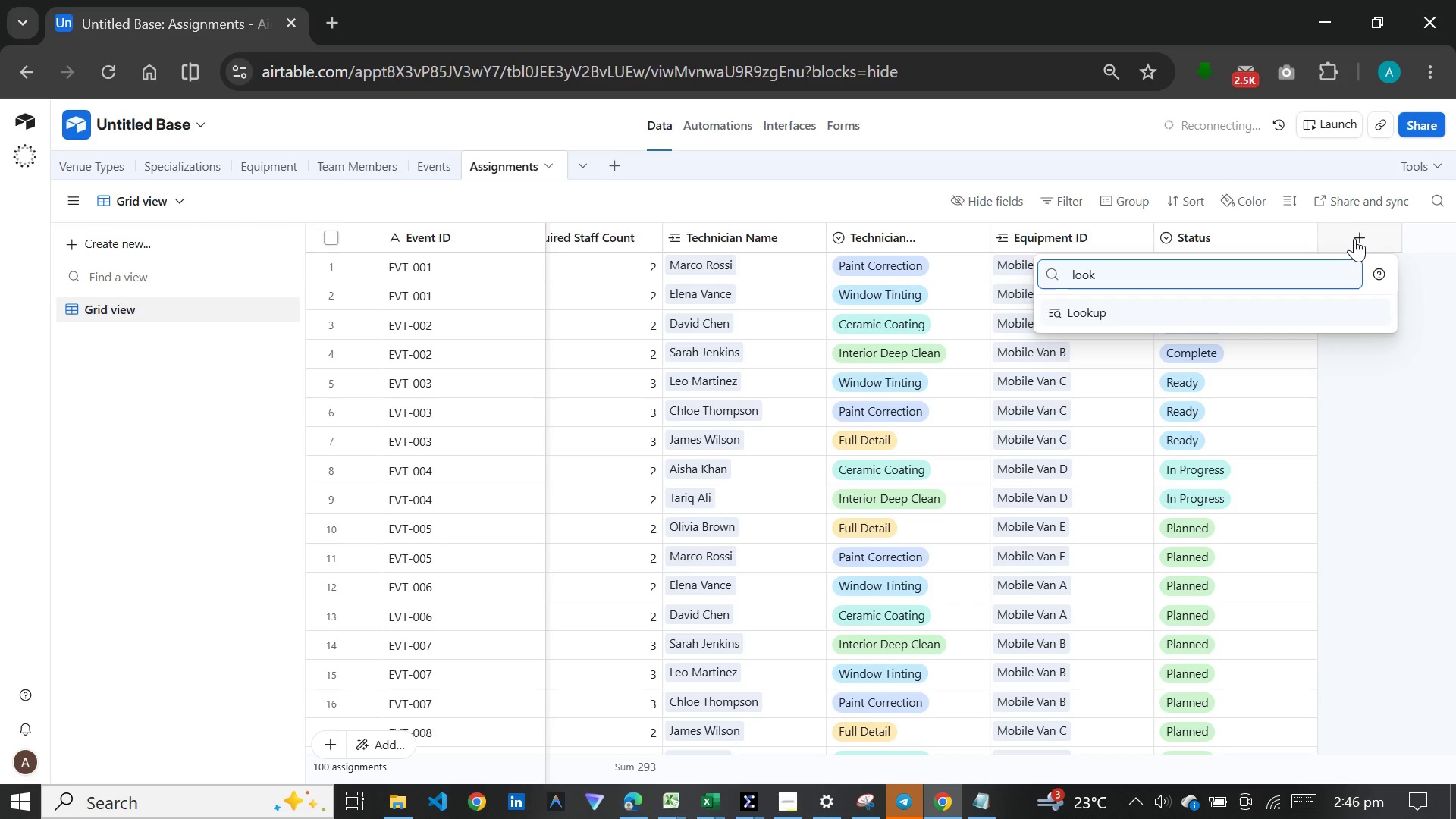 
key(Enter)
 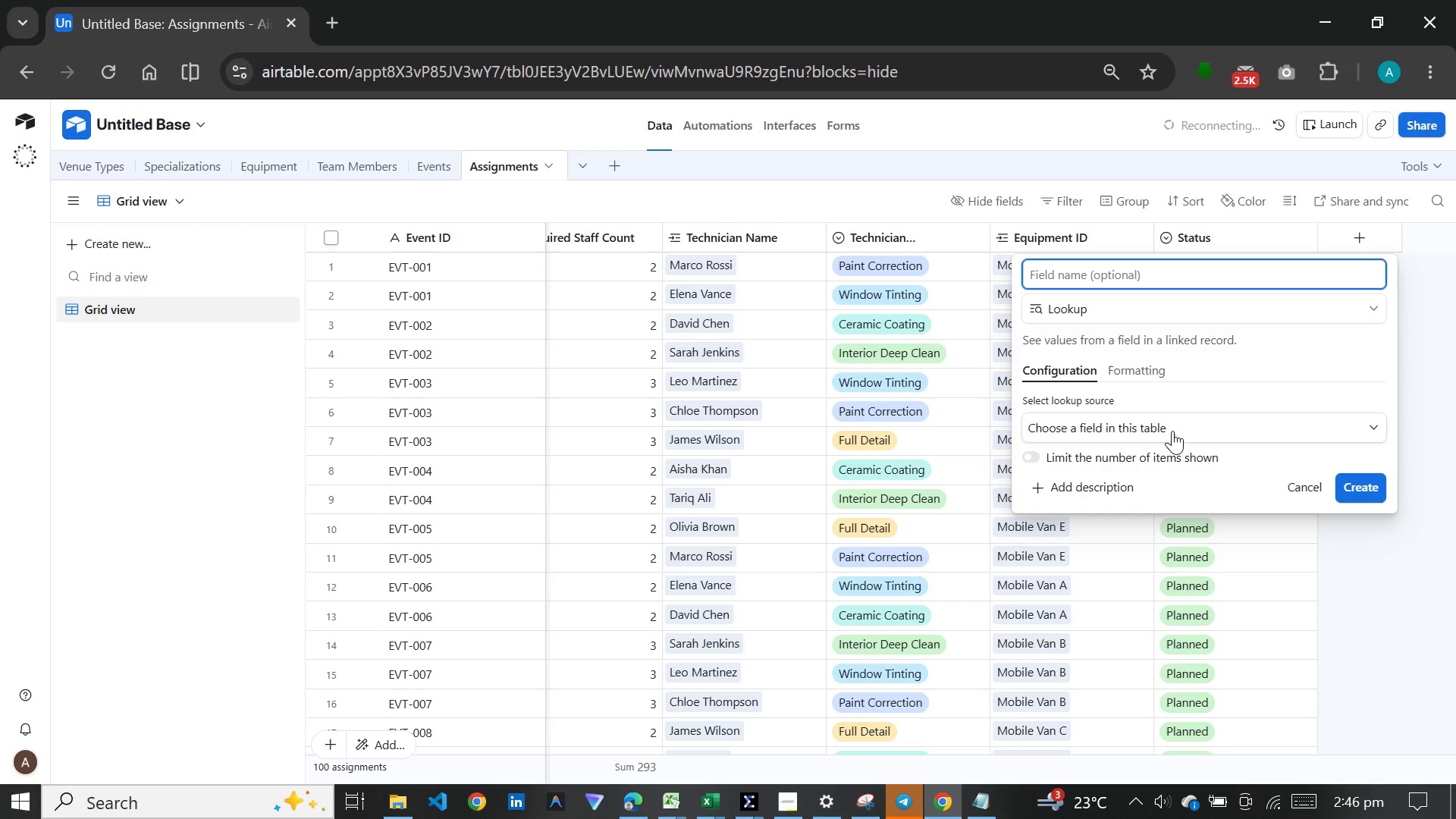 
left_click([1172, 431])
 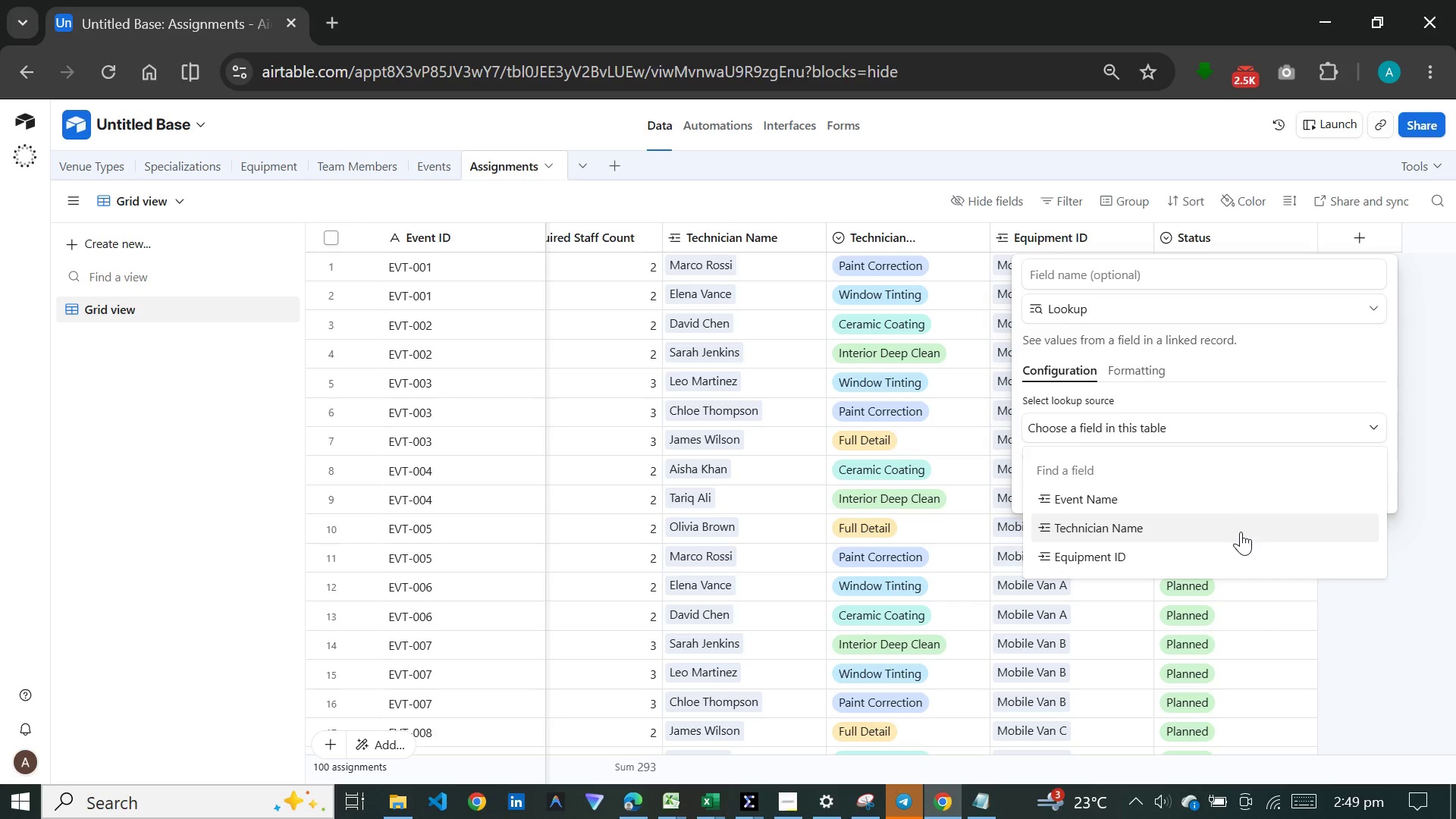 
wait(164.77)
 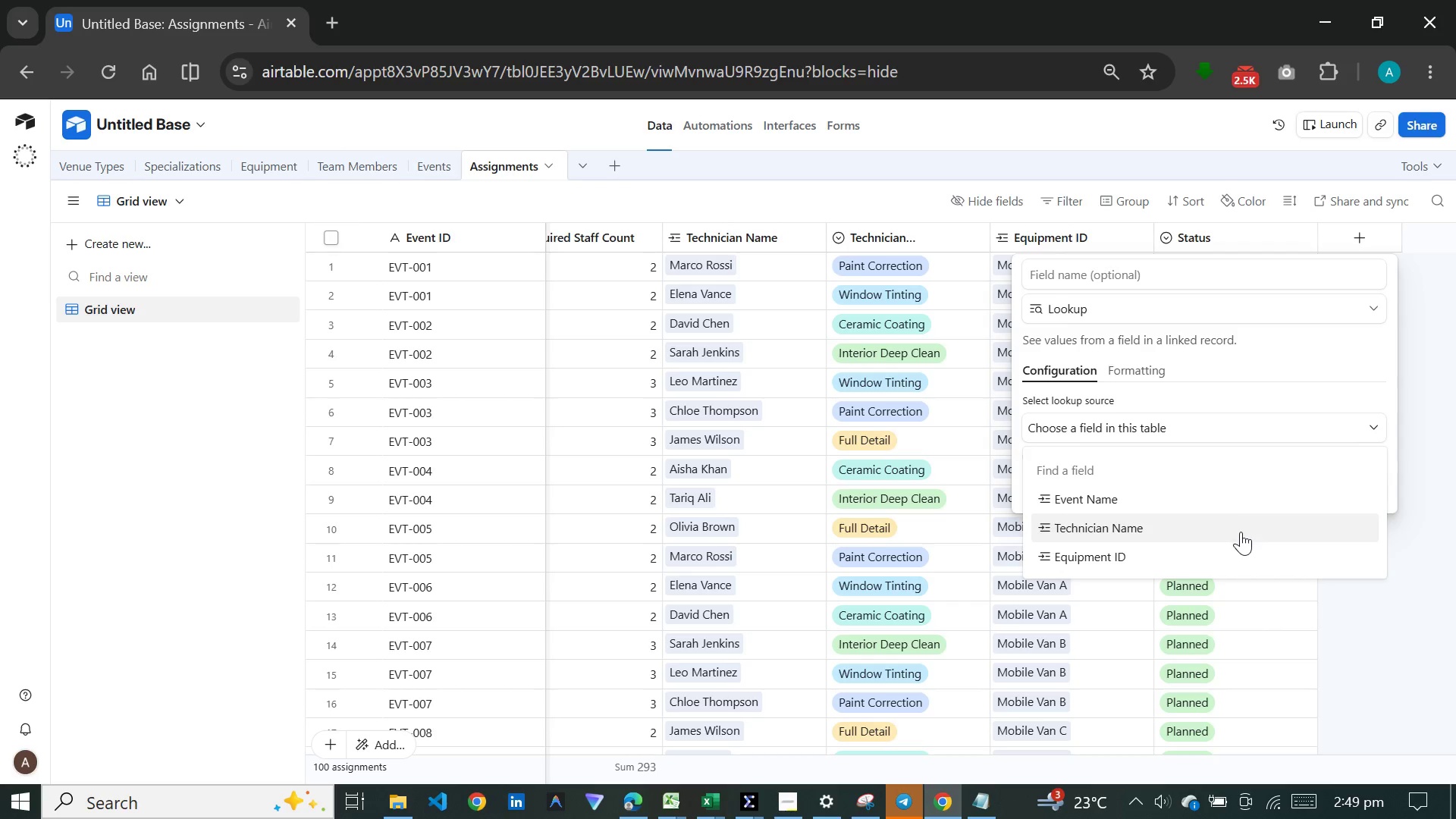 
left_click([1216, 425])
 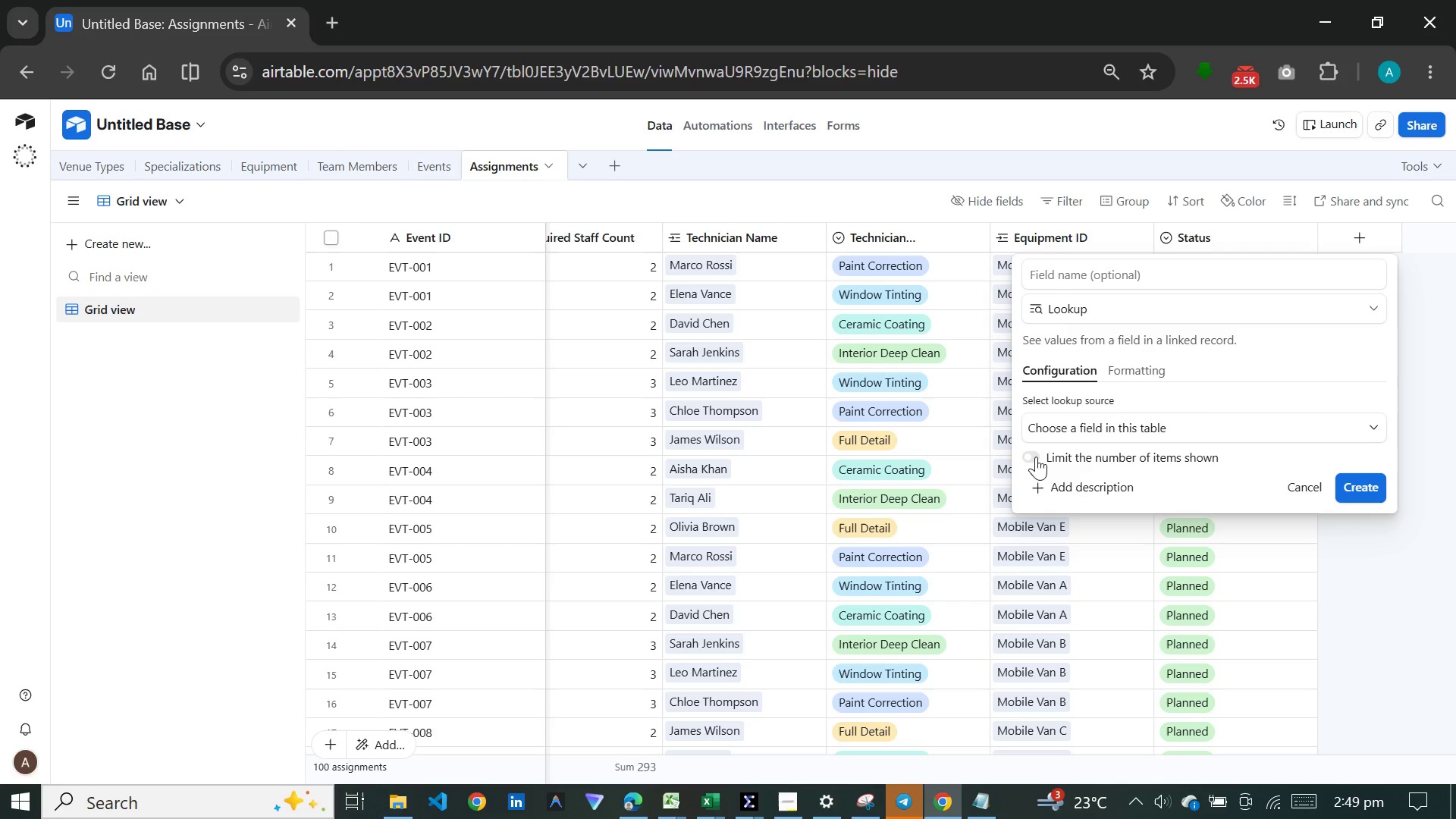 
left_click([1037, 457])
 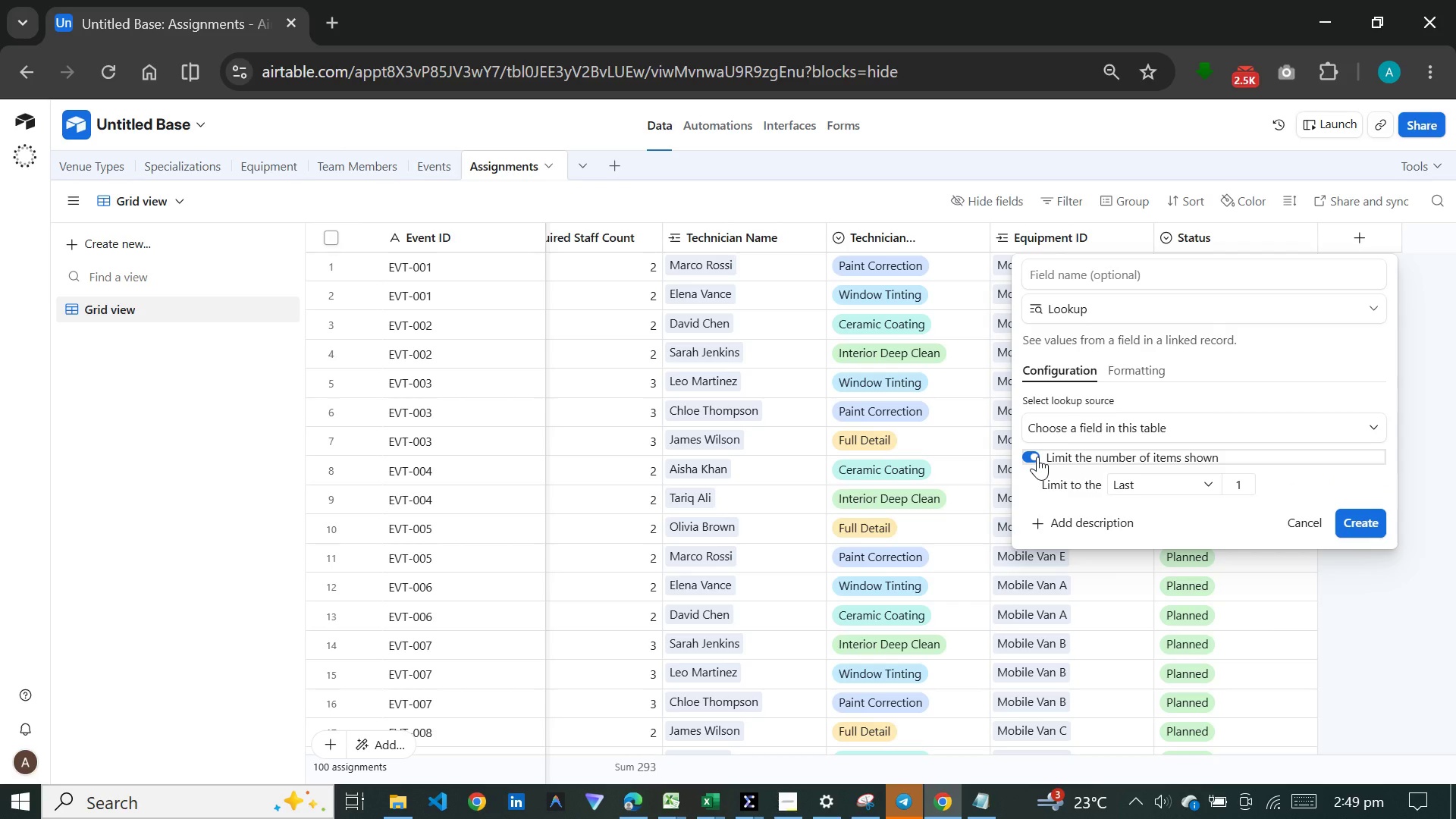 
left_click([1037, 457])
 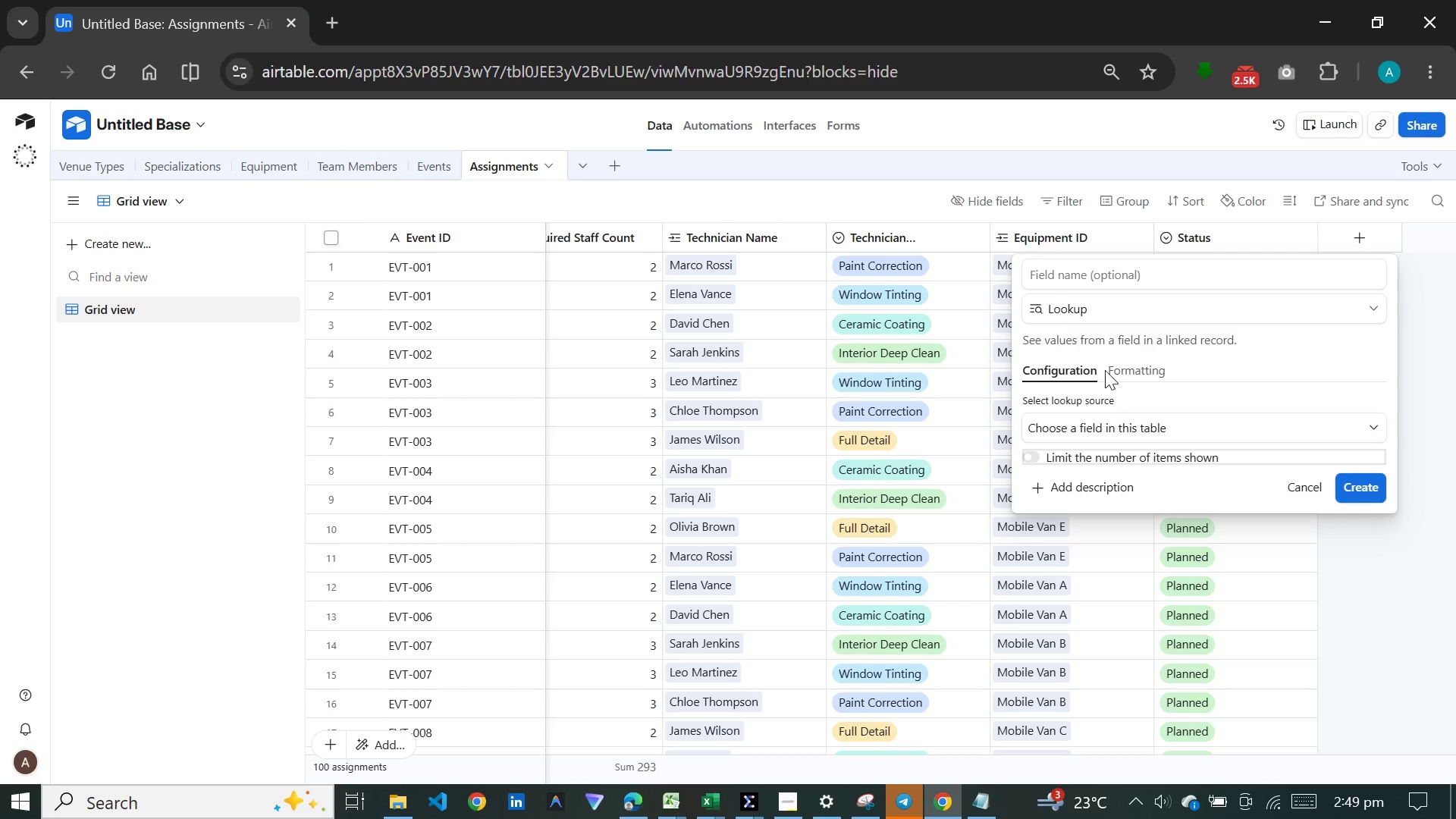 
left_click([1109, 370])
 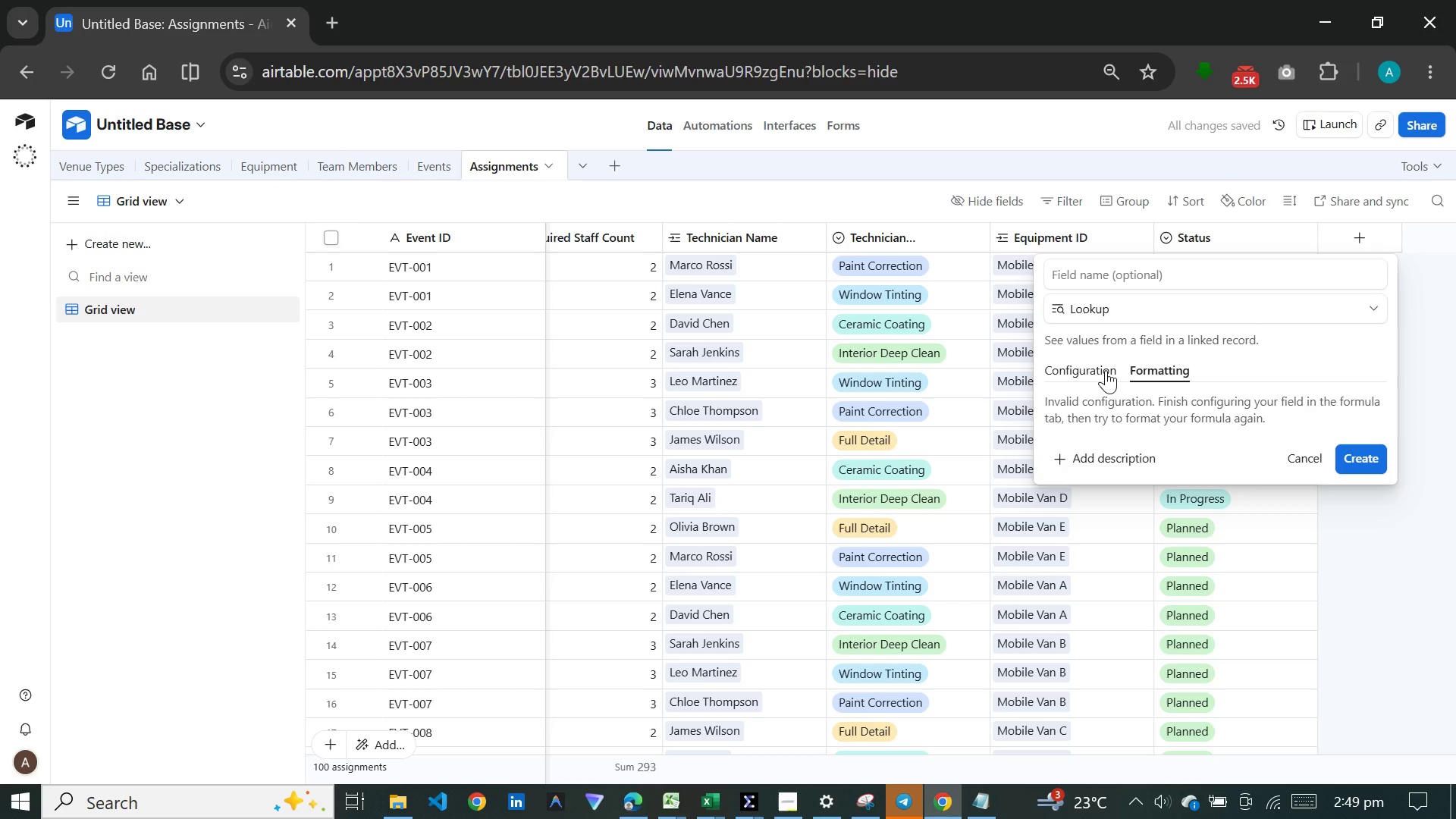 
left_click([1106, 370])
 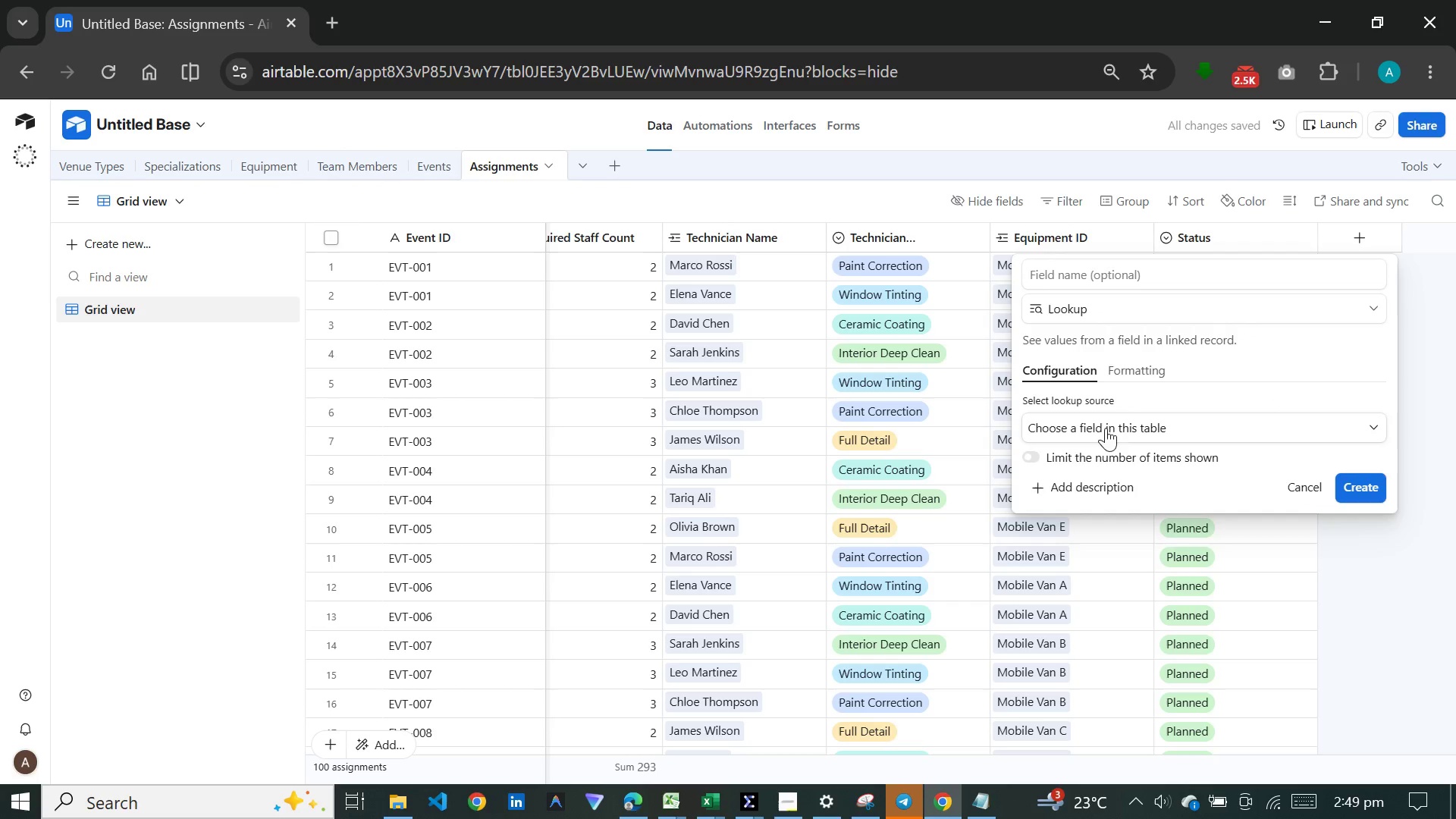 
left_click([1106, 428])
 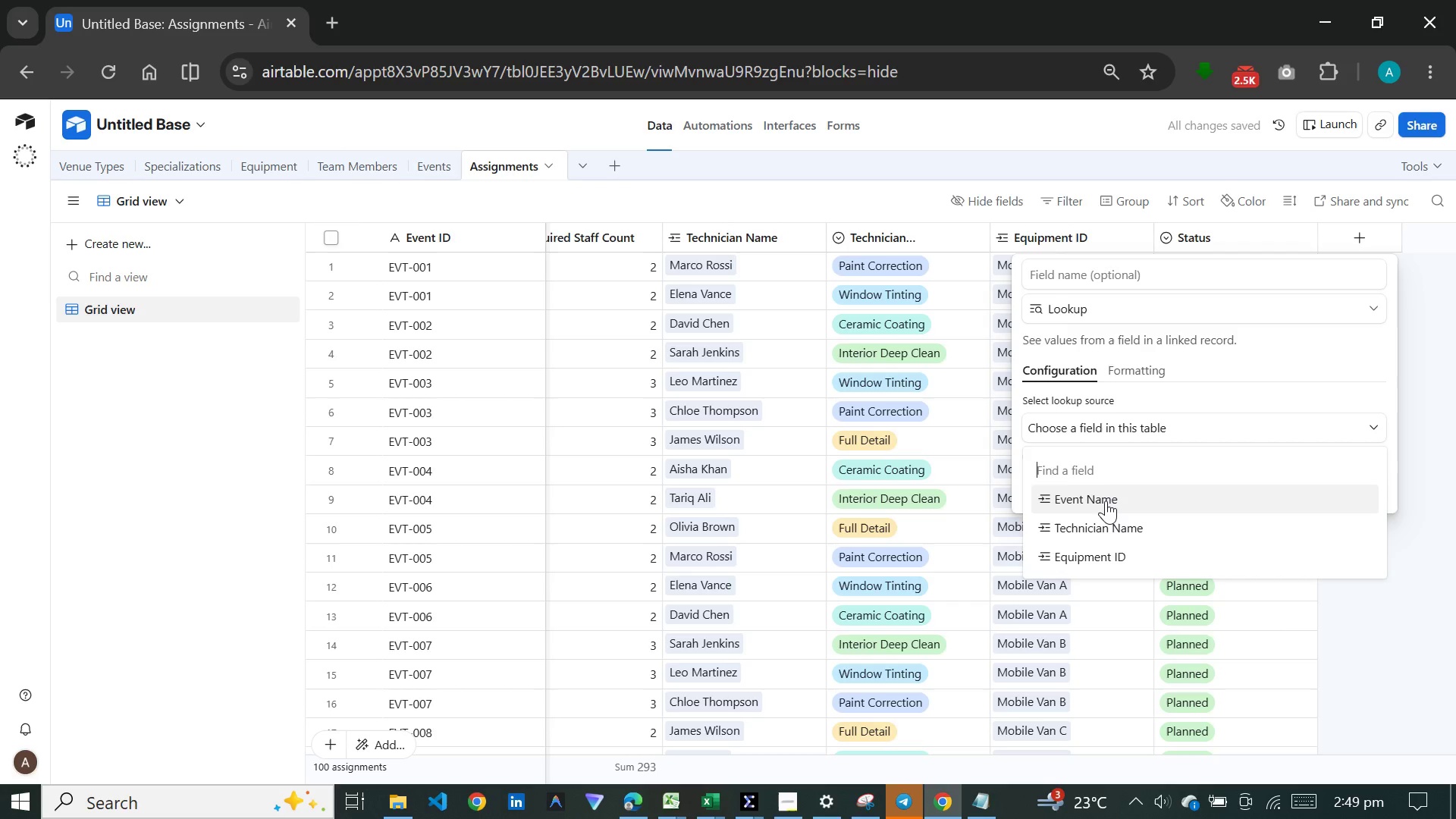 
left_click([1106, 500])
 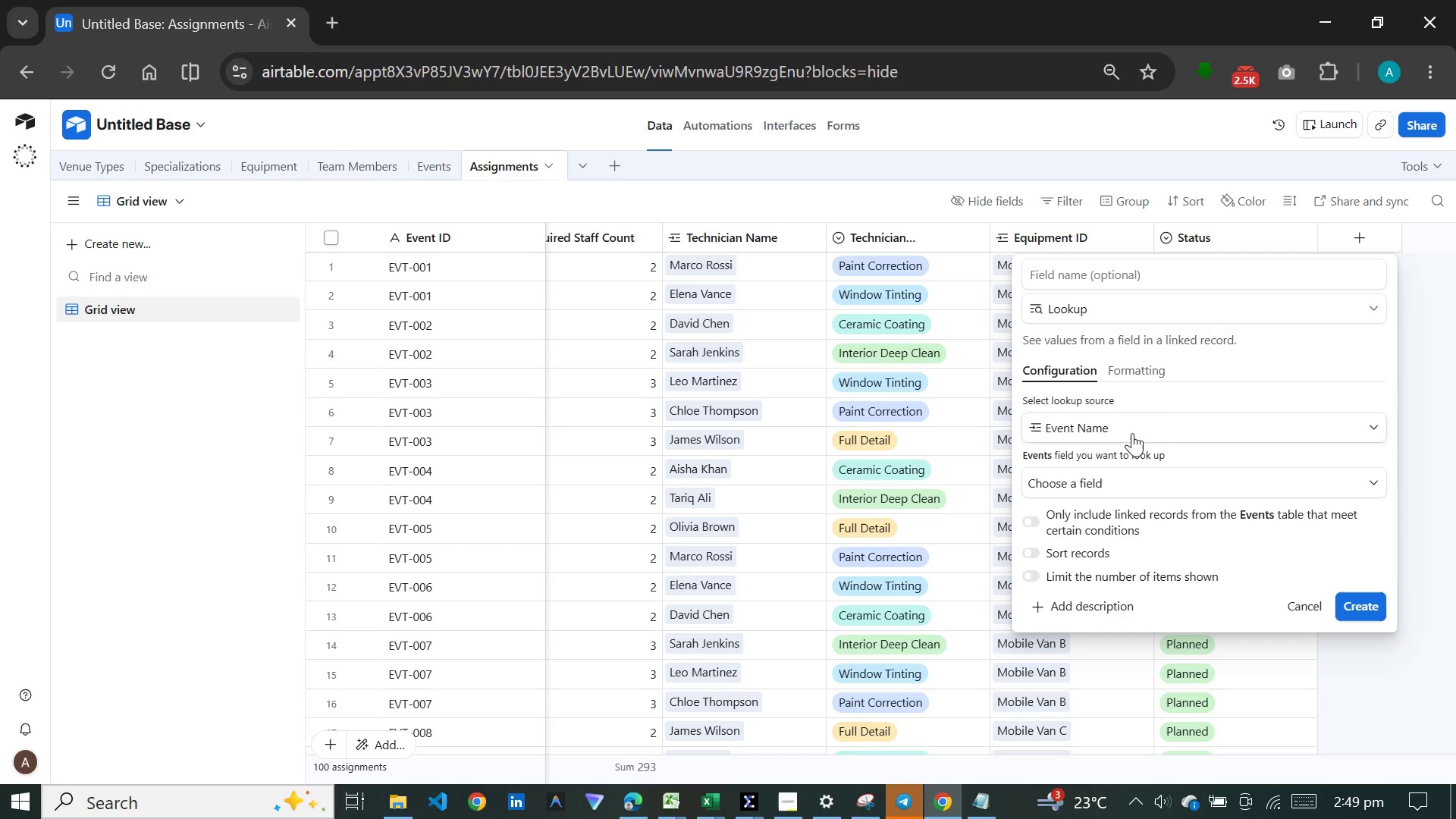 
left_click([1132, 431])
 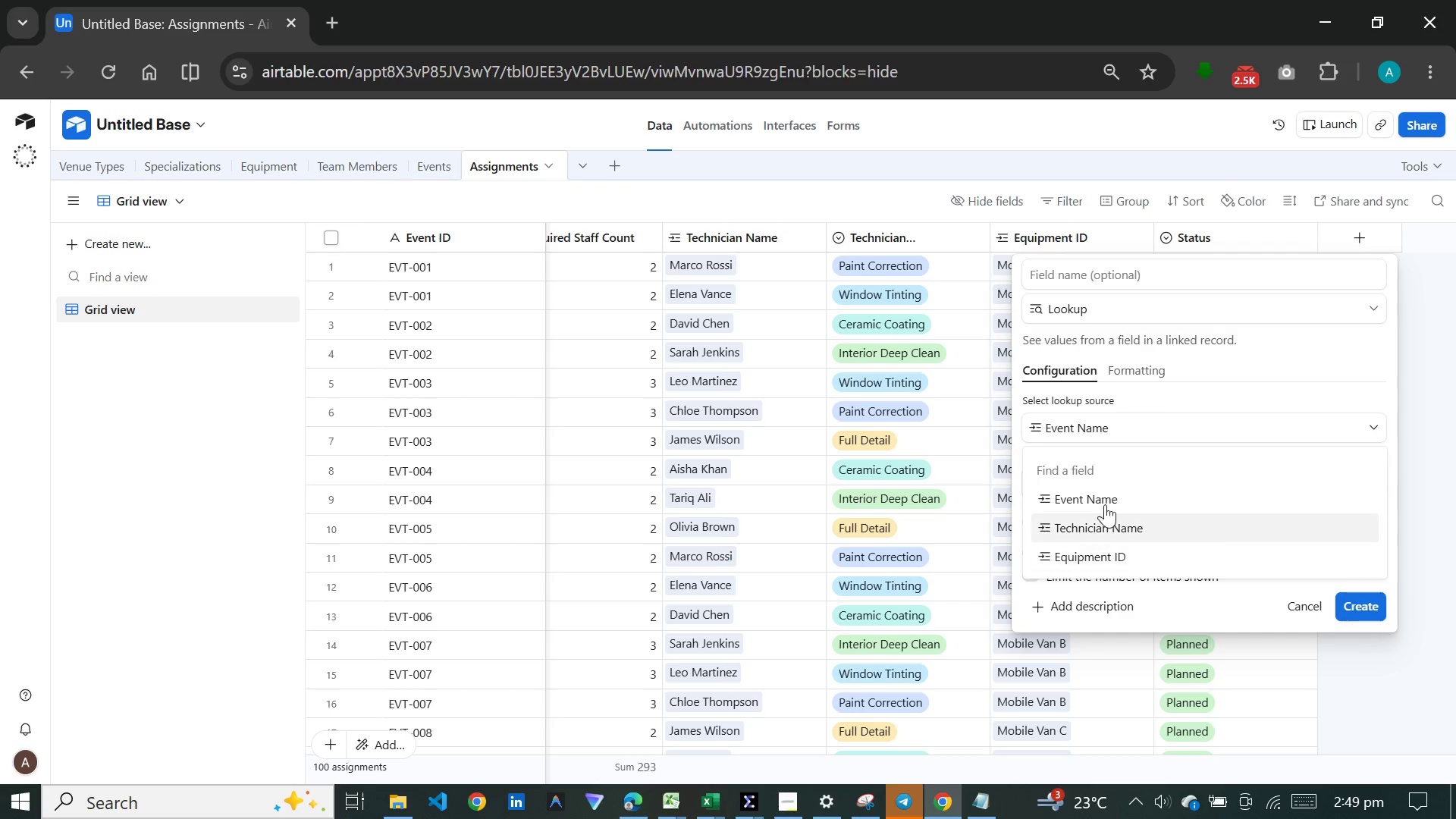 
wait(5.19)
 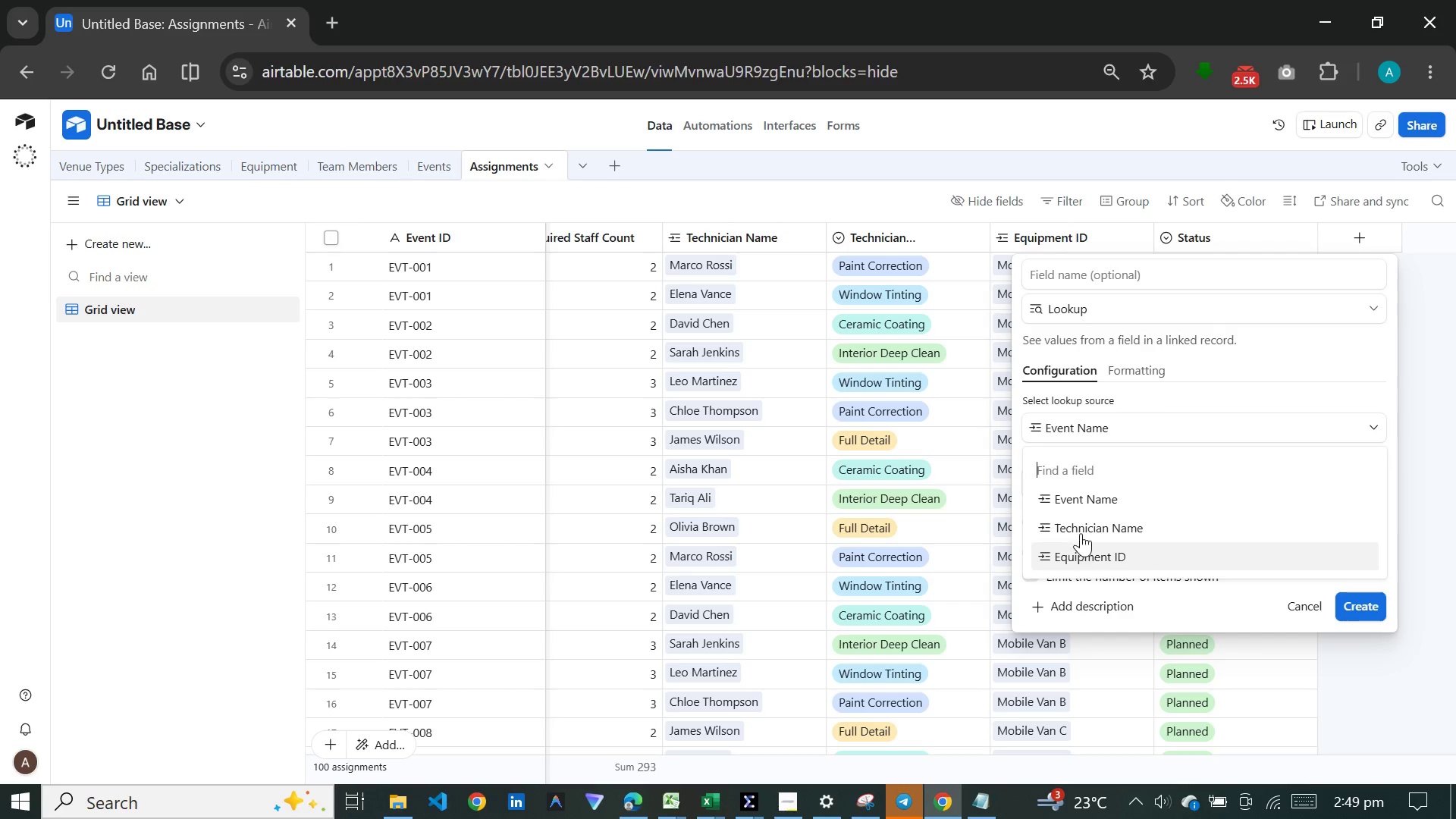 
left_click([1167, 399])
 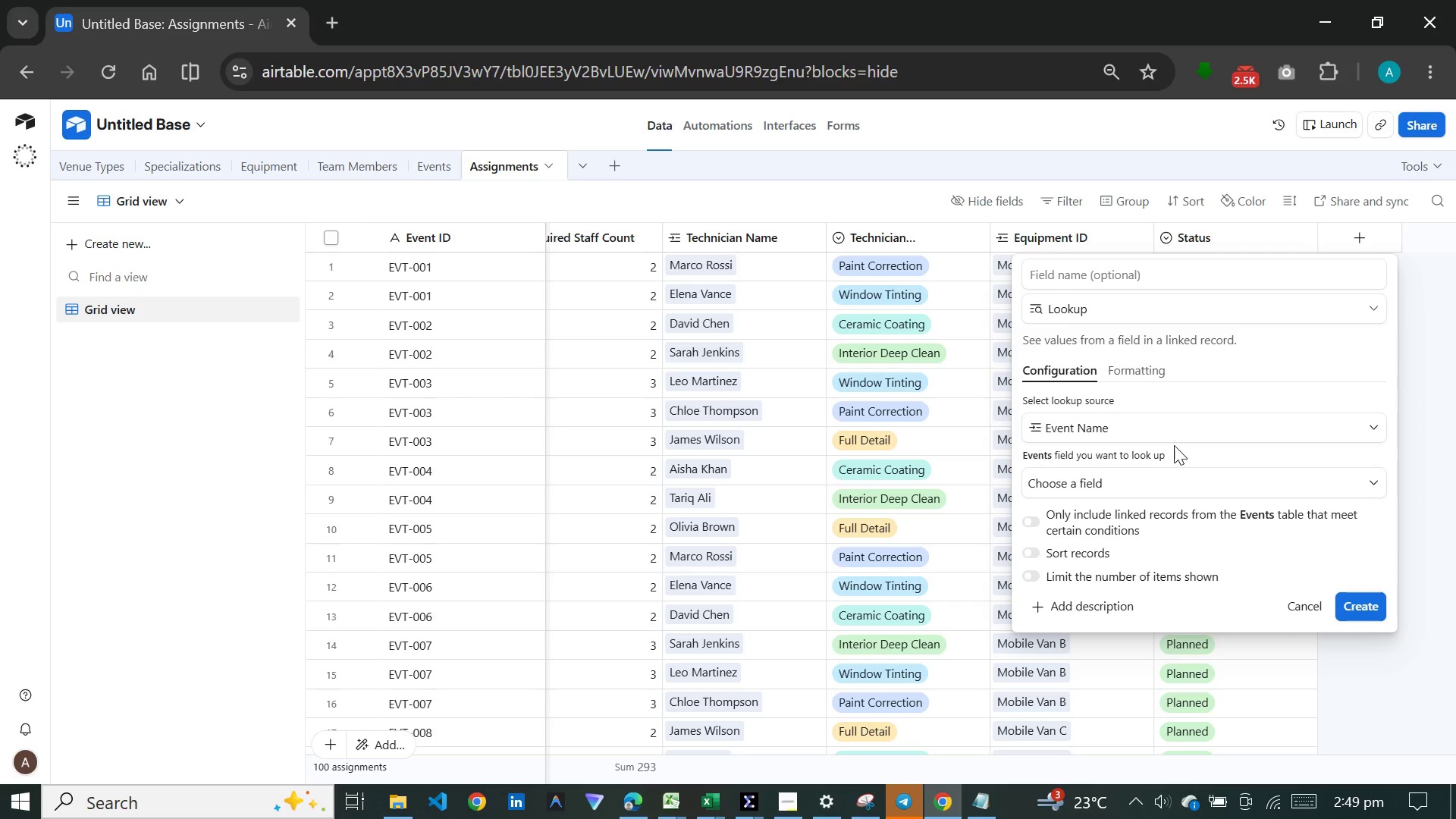 
wait(6.83)
 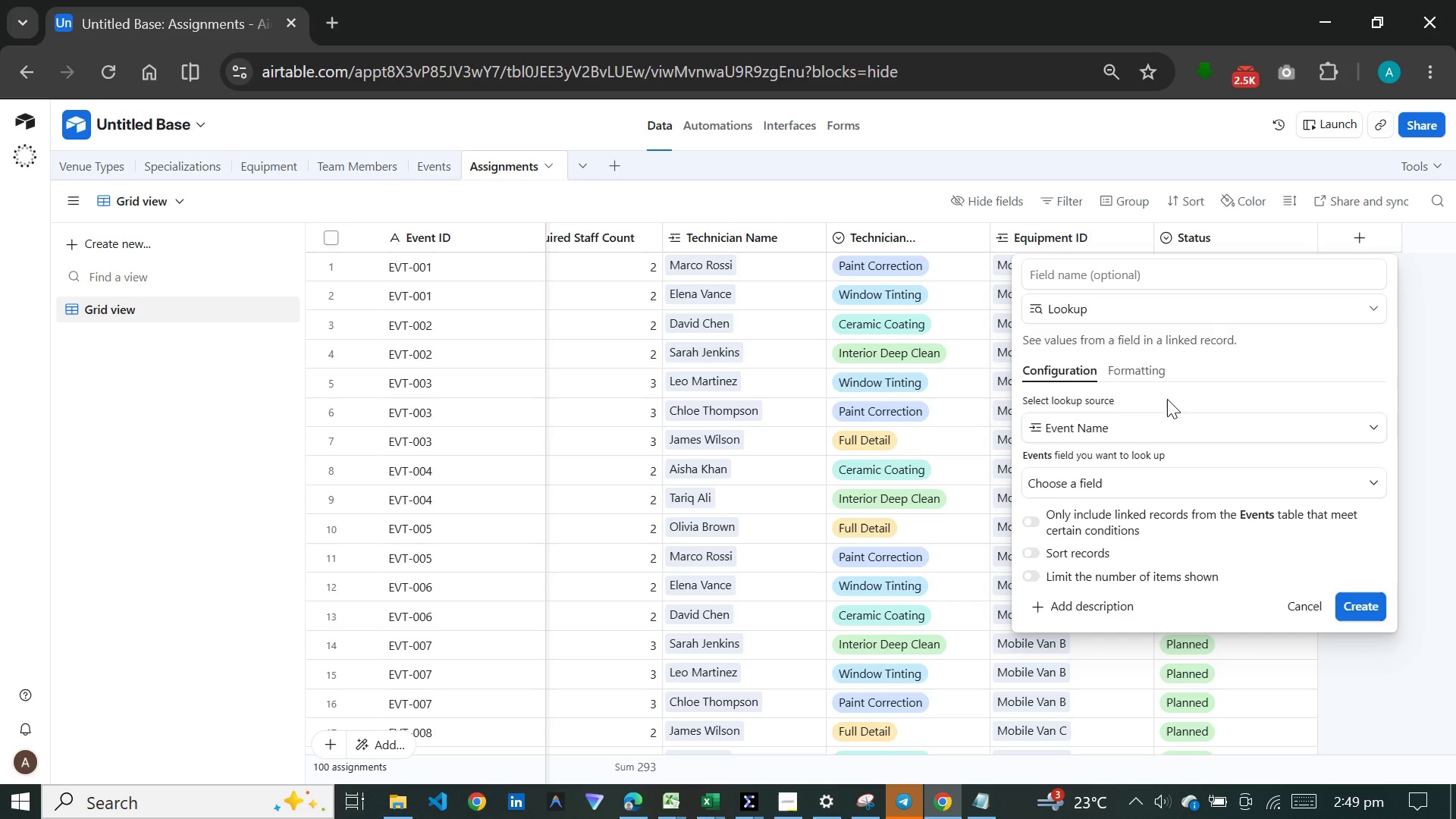 
left_click([775, 802])